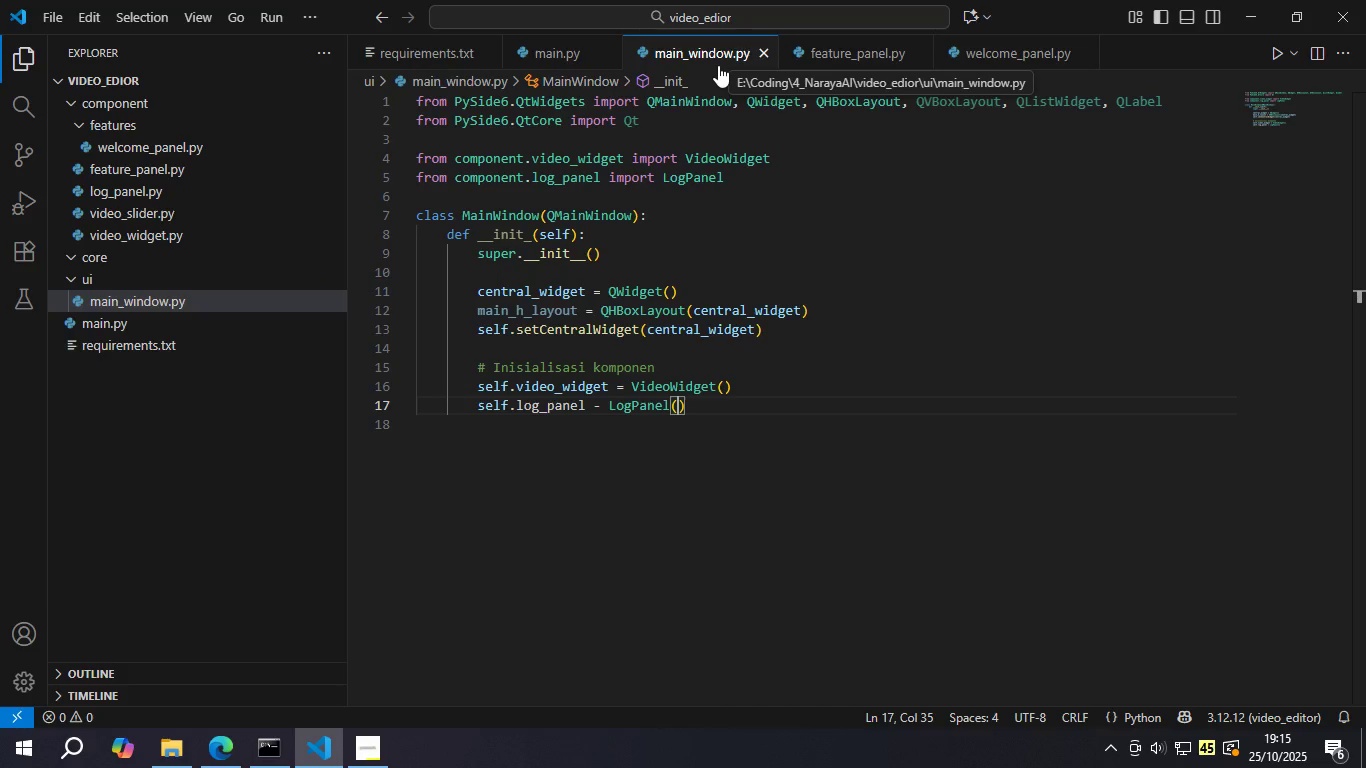 
key(ArrowRight)
 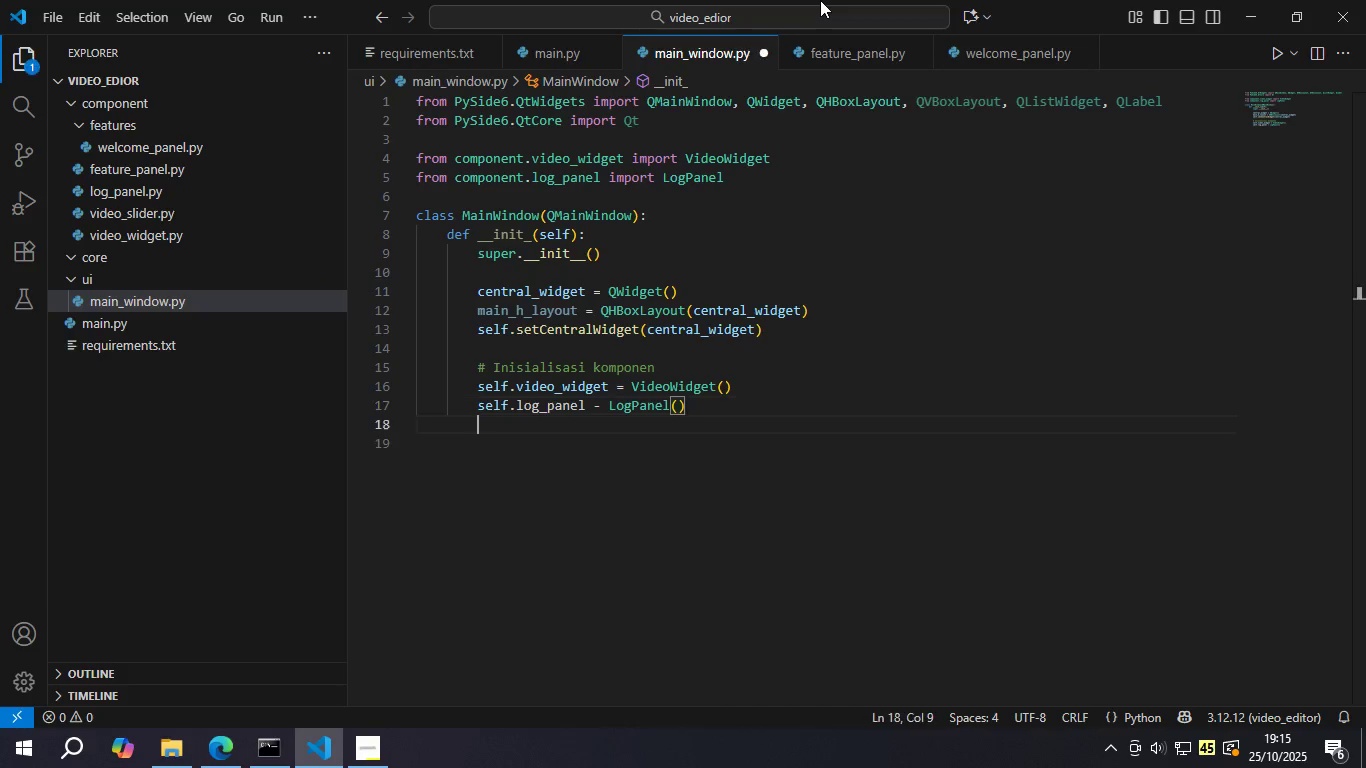 
key(Enter)
 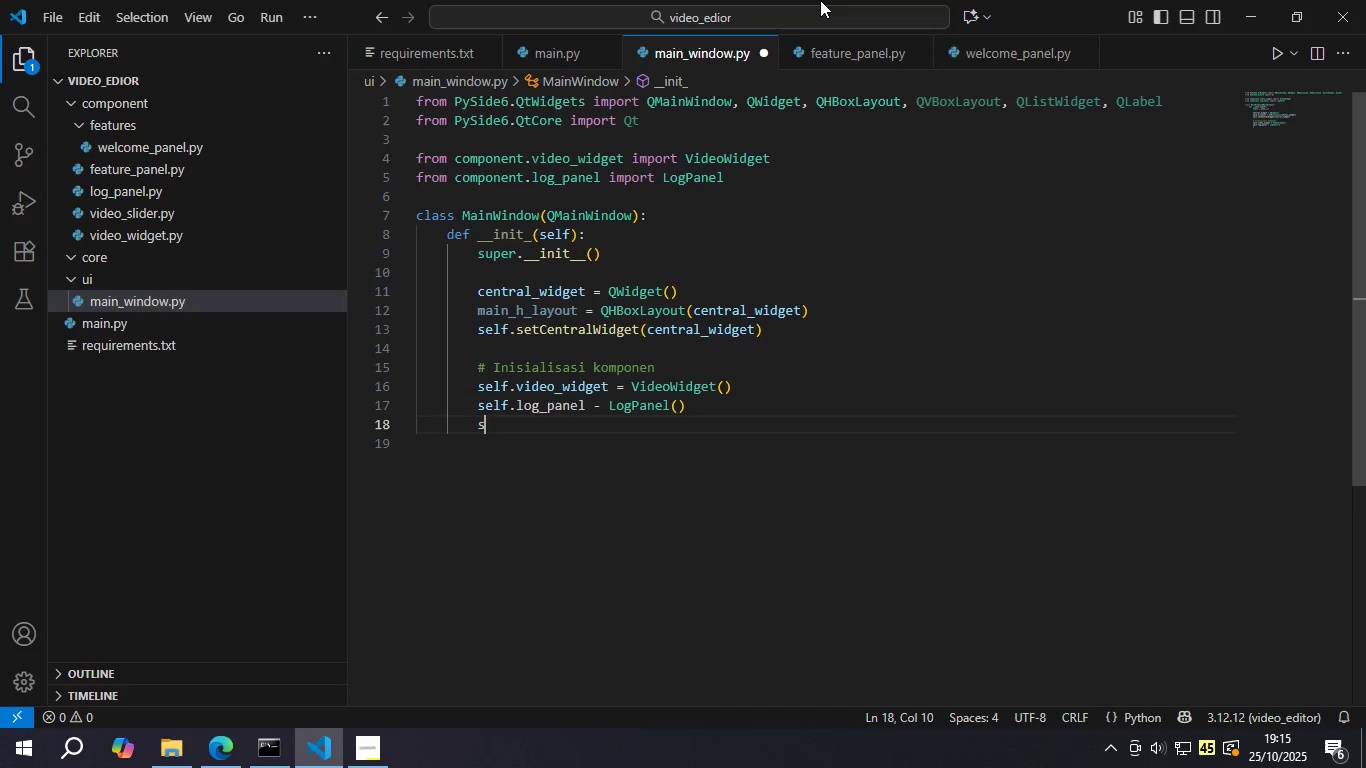 
type(self.feature+_)
key(Backspace)
key(Backspace)
type(_panel = FeaturePanel)
key(Backspace)
key(Backspace)
key(Backspace)
 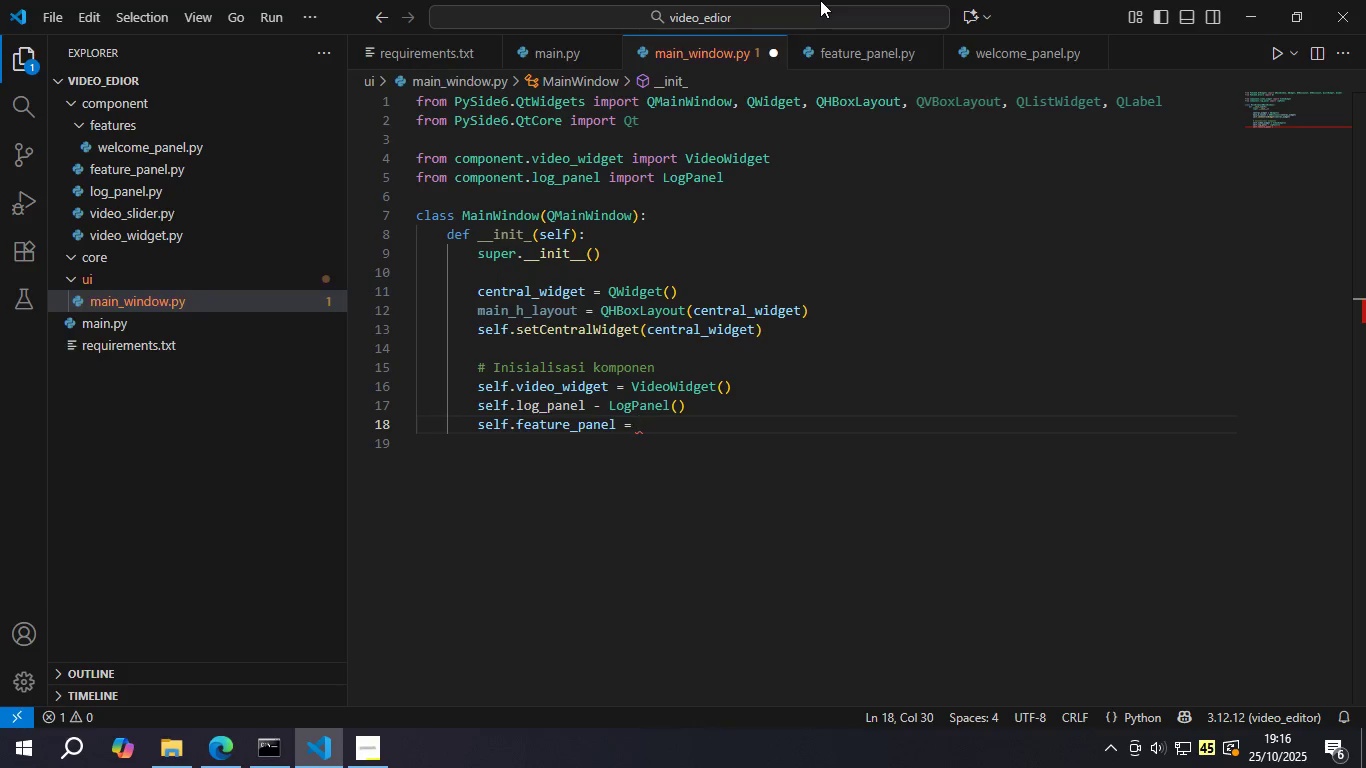 
key(Control+S)
 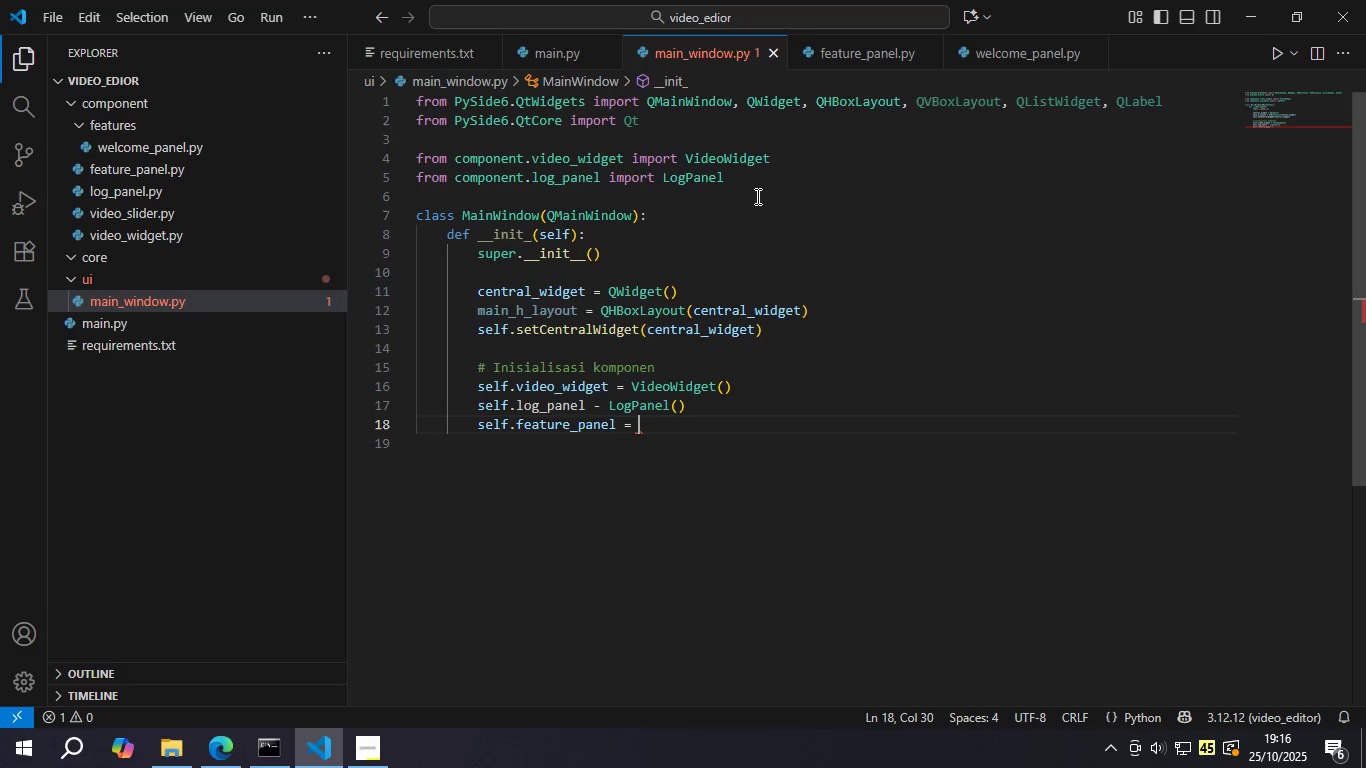 
left_click([750, 174])
 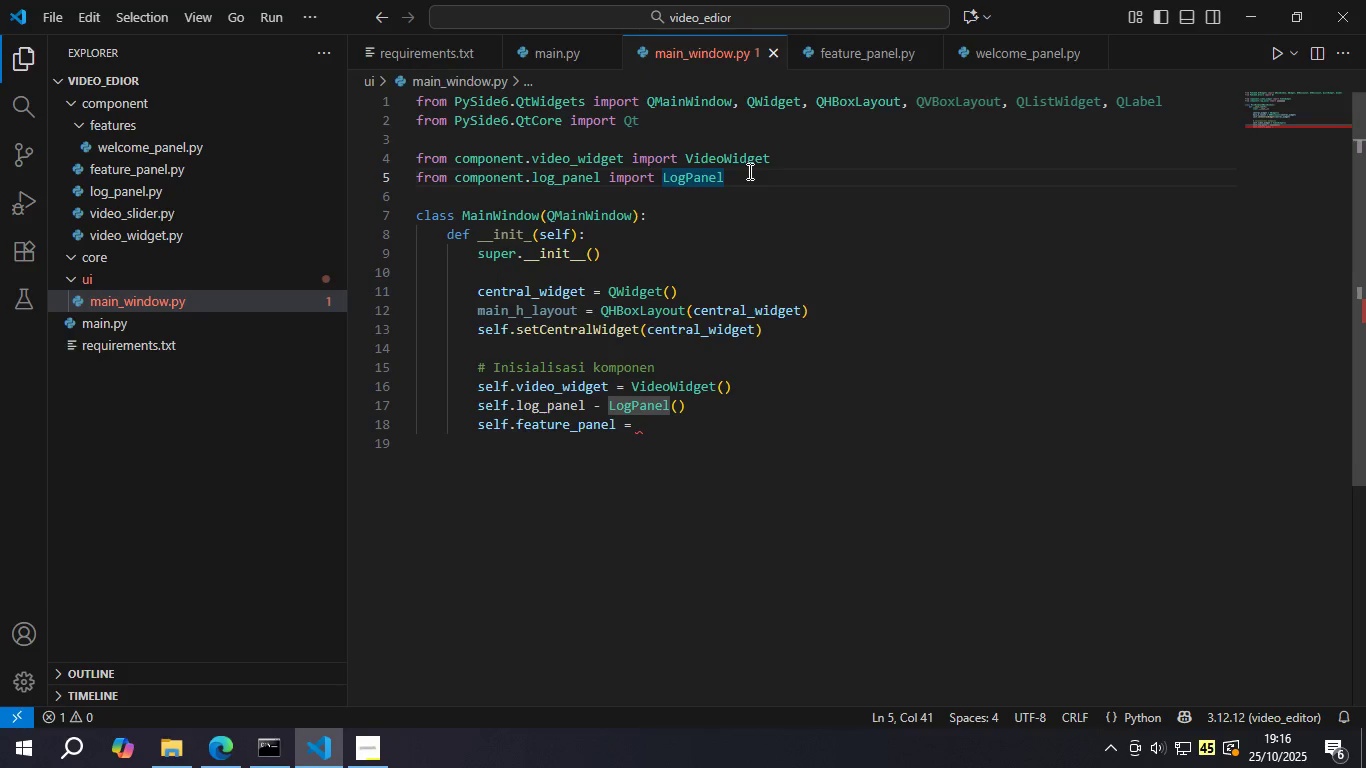 
key(Enter)
 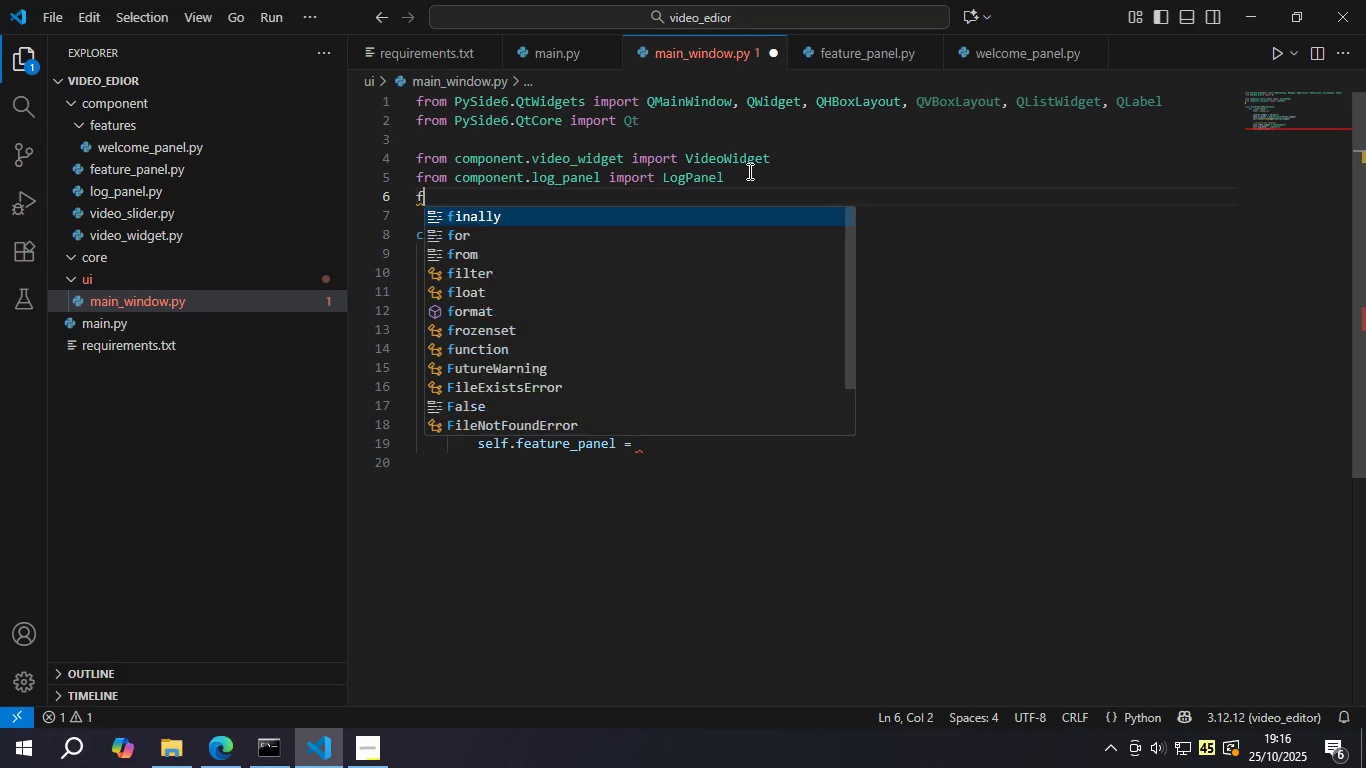 
type(from comp)
 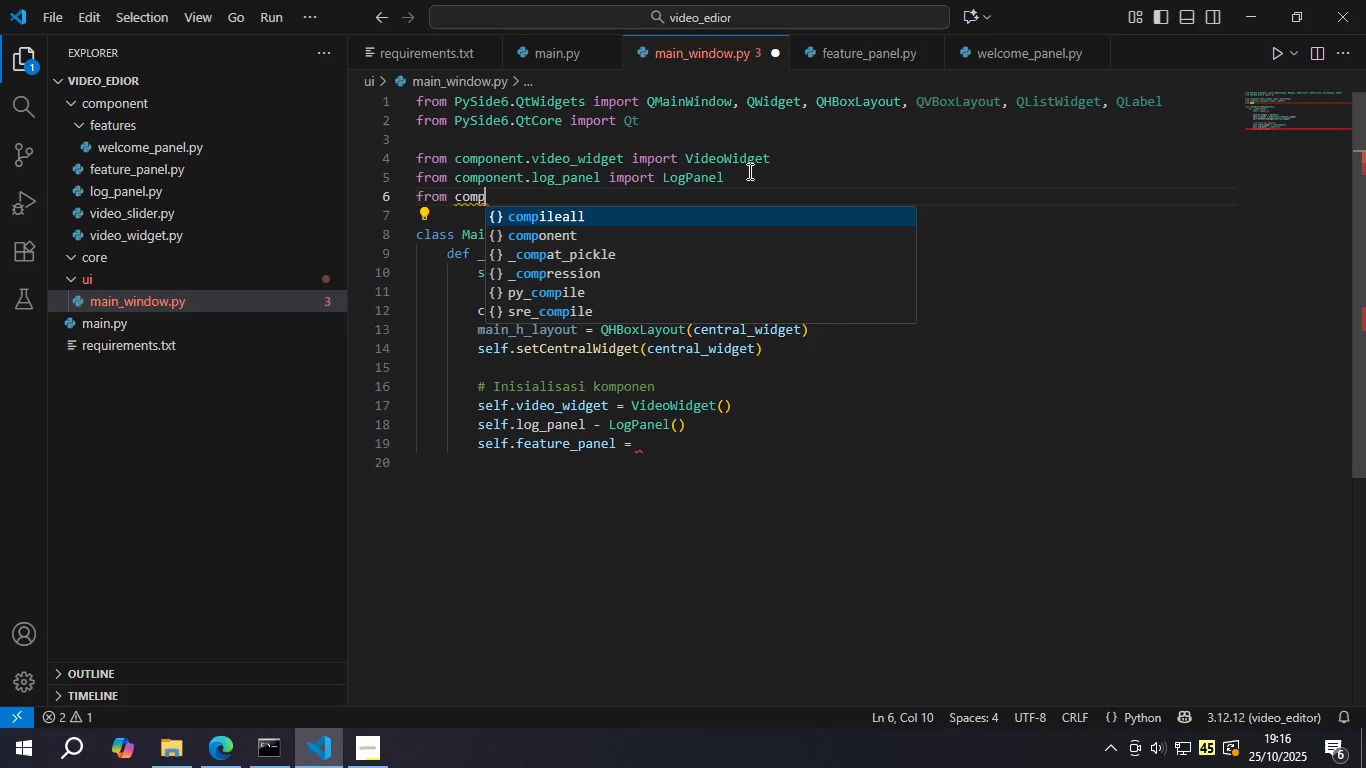 
key(ArrowDown)
 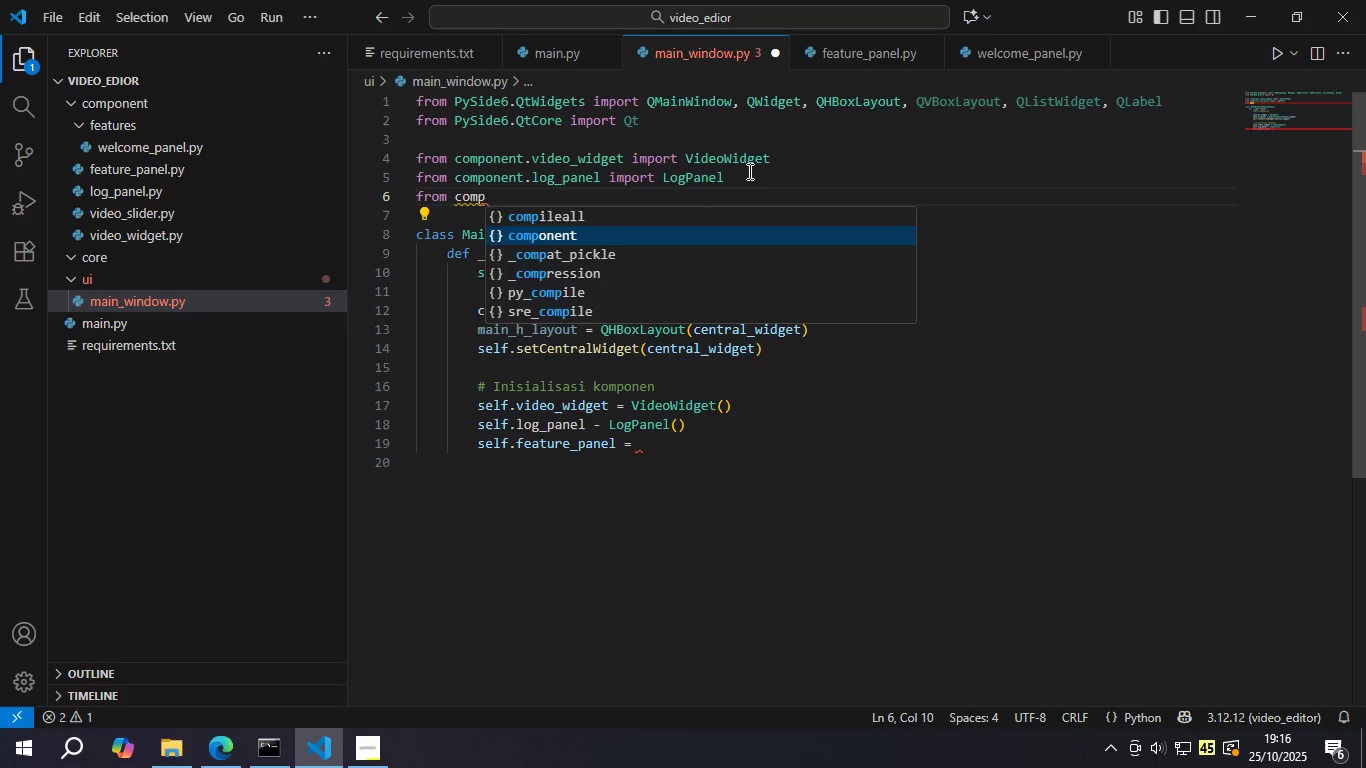 
key(Enter)
 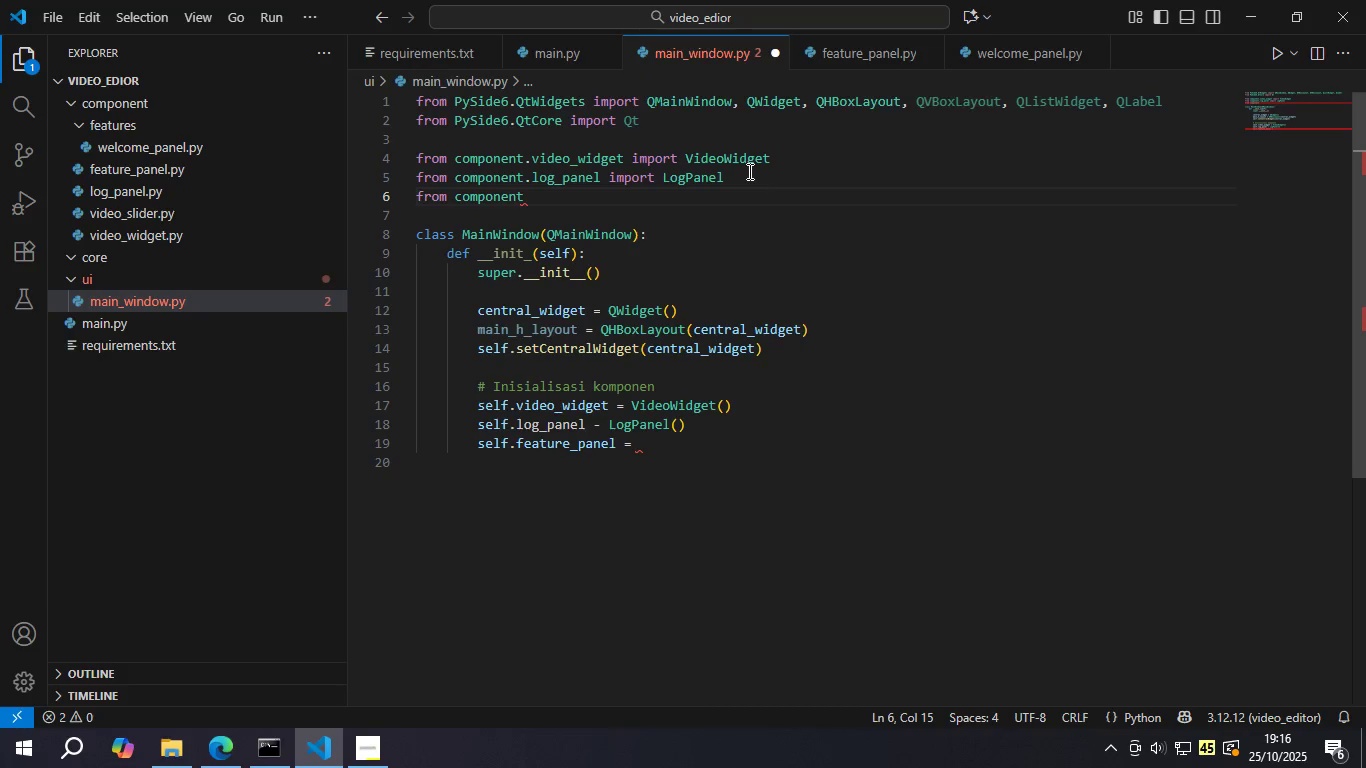 
type(.fea)
 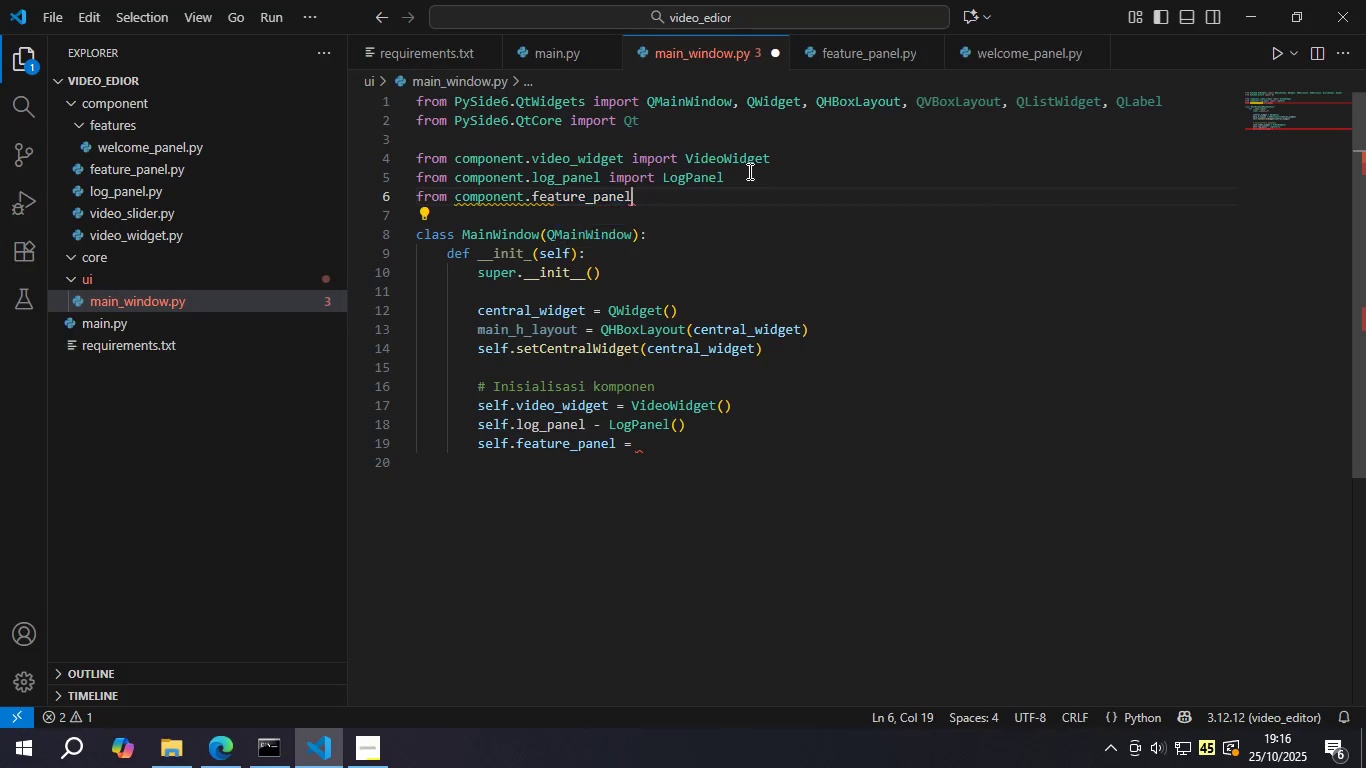 
key(Enter)
 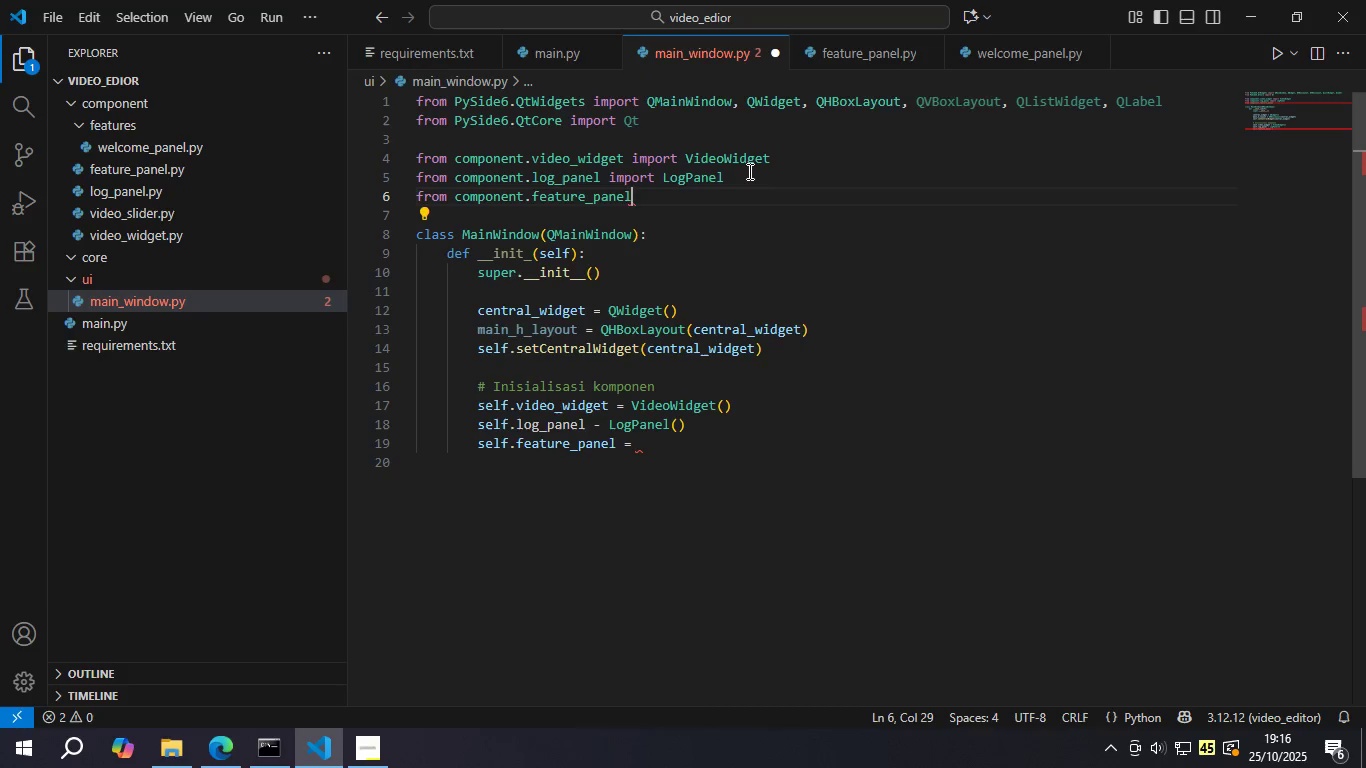 
type( import fe)
 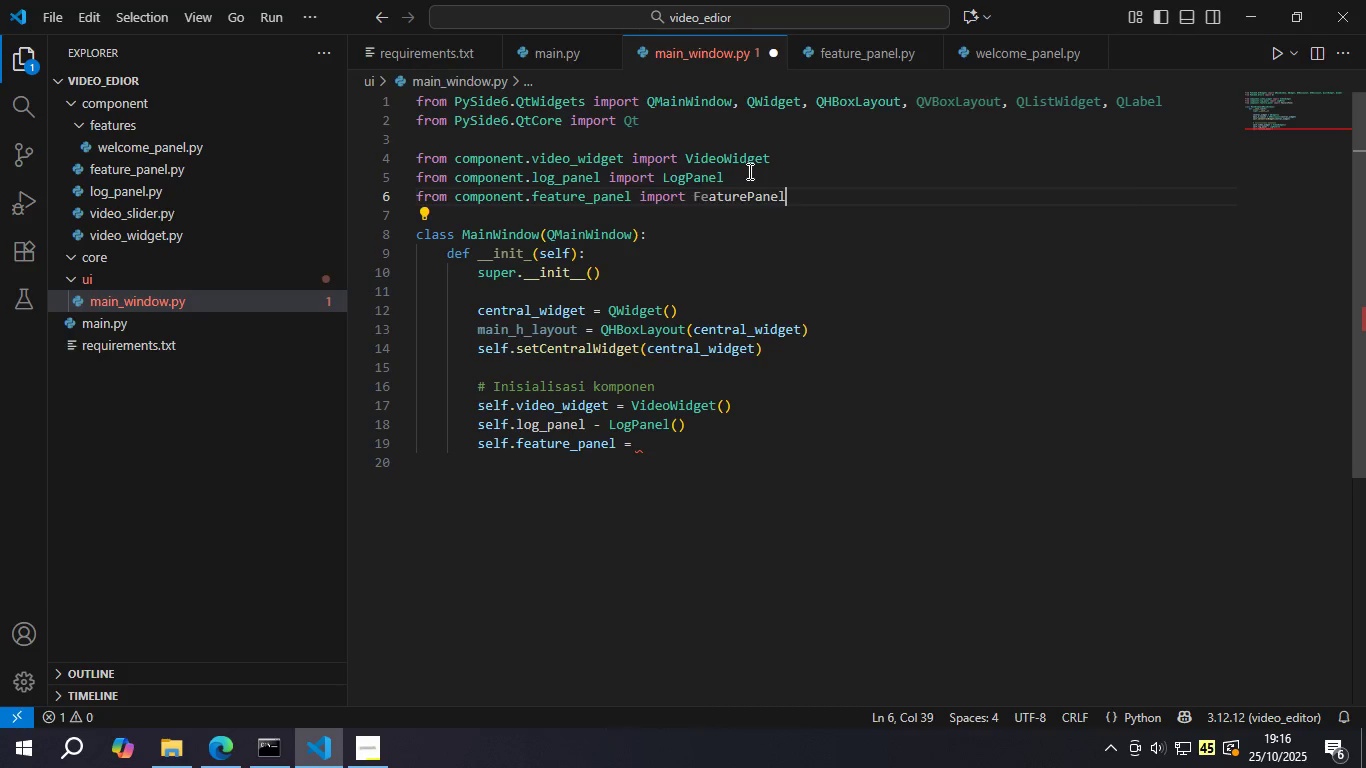 
key(Enter)
 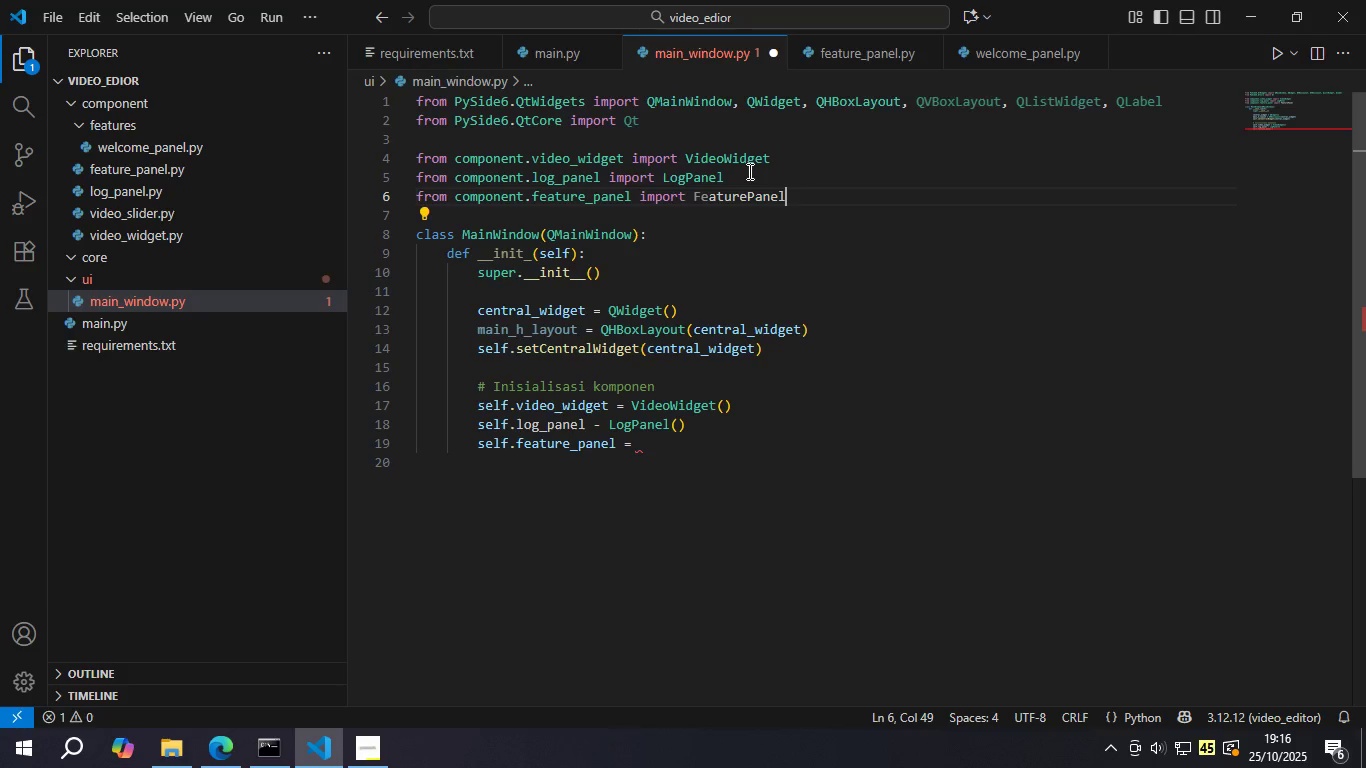 
key(Control+ControlLeft)
 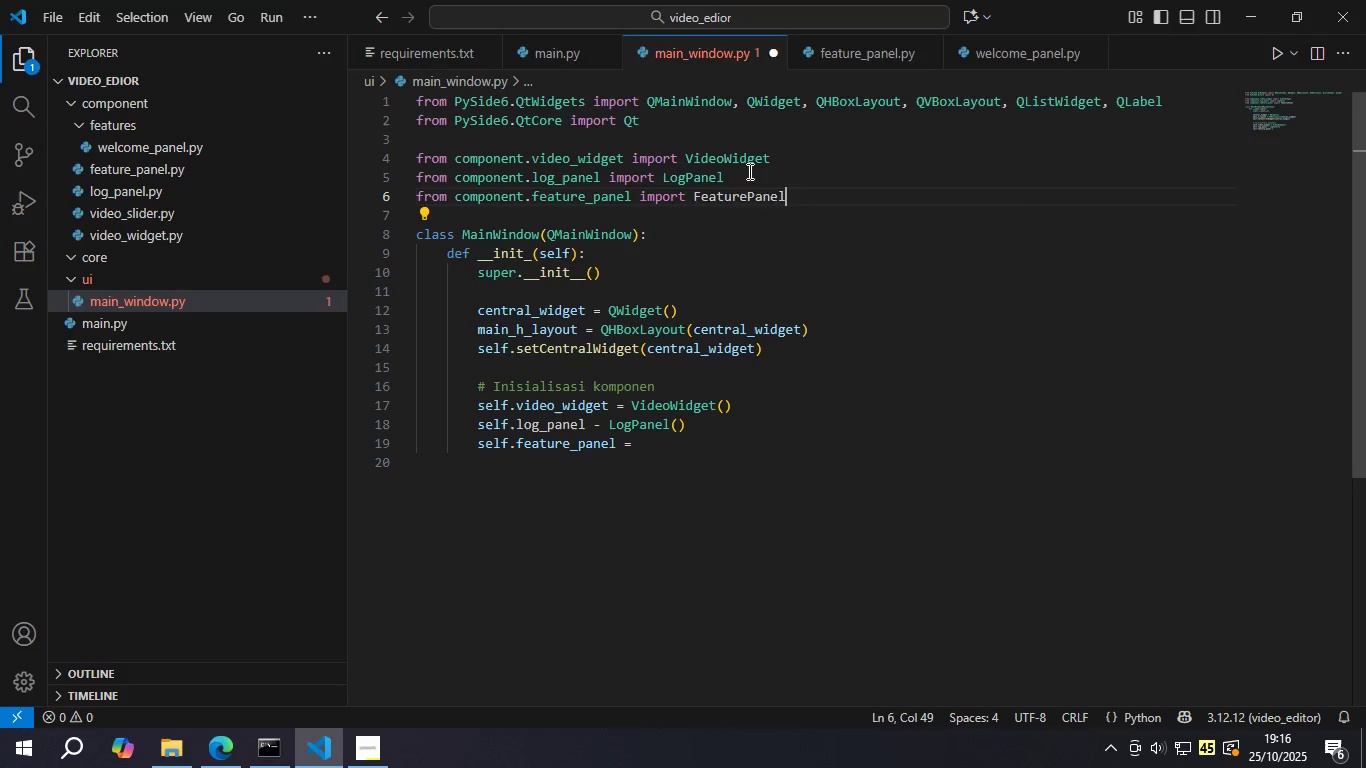 
key(Control+S)
 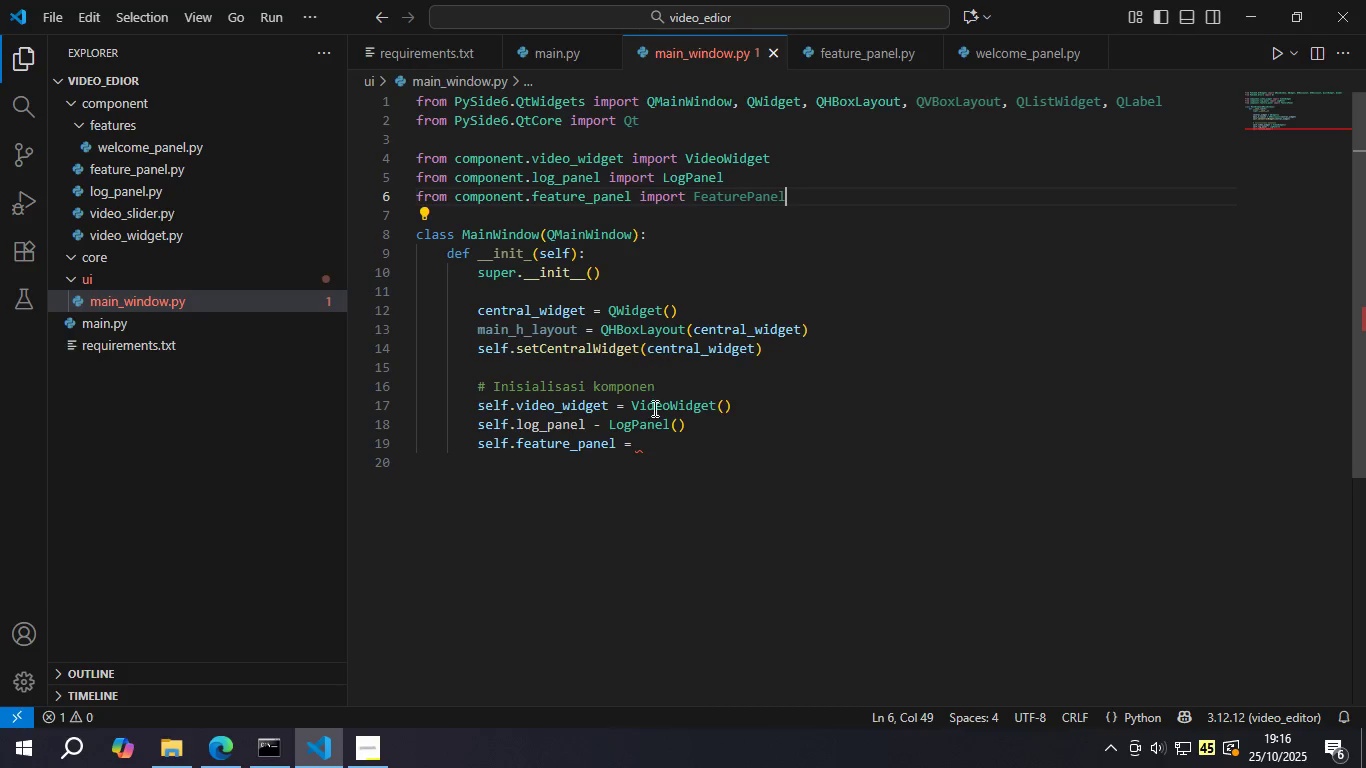 
left_click([653, 443])
 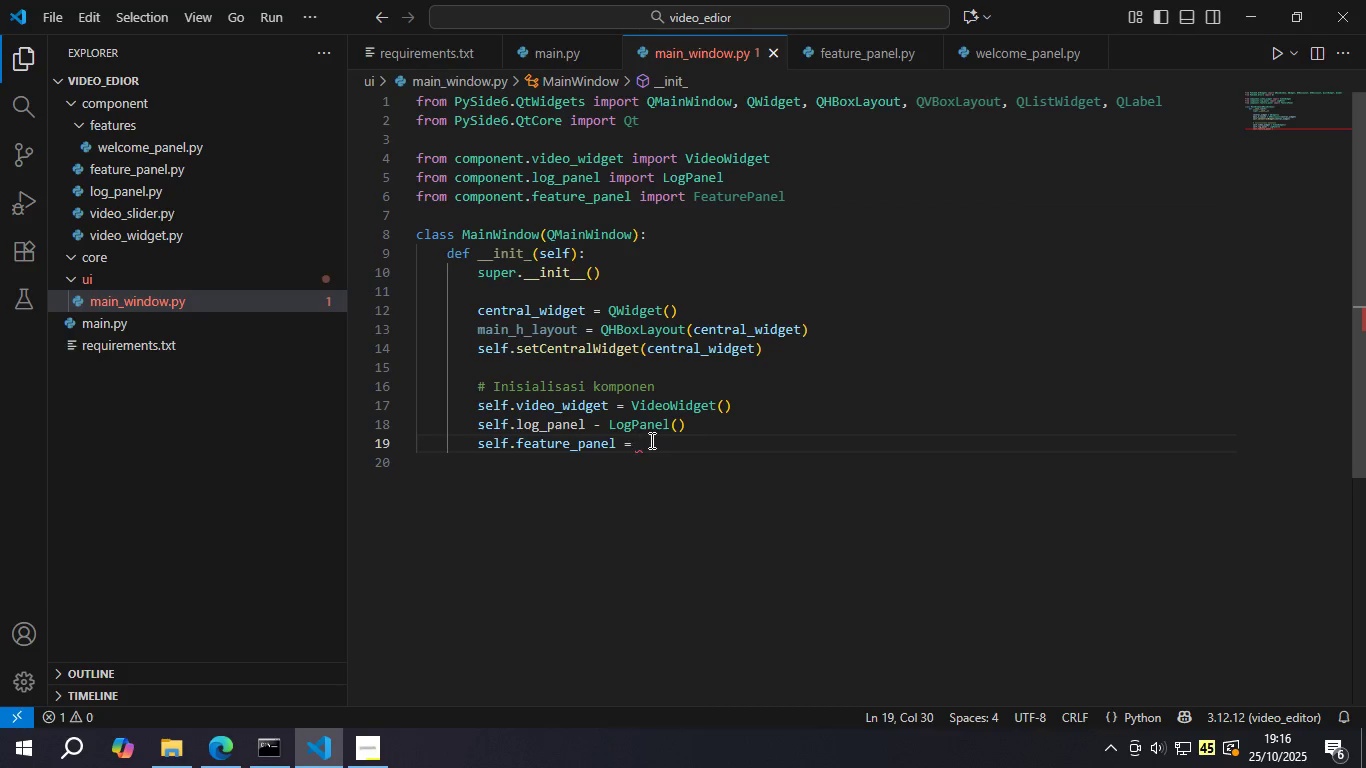 
type(Feat)
 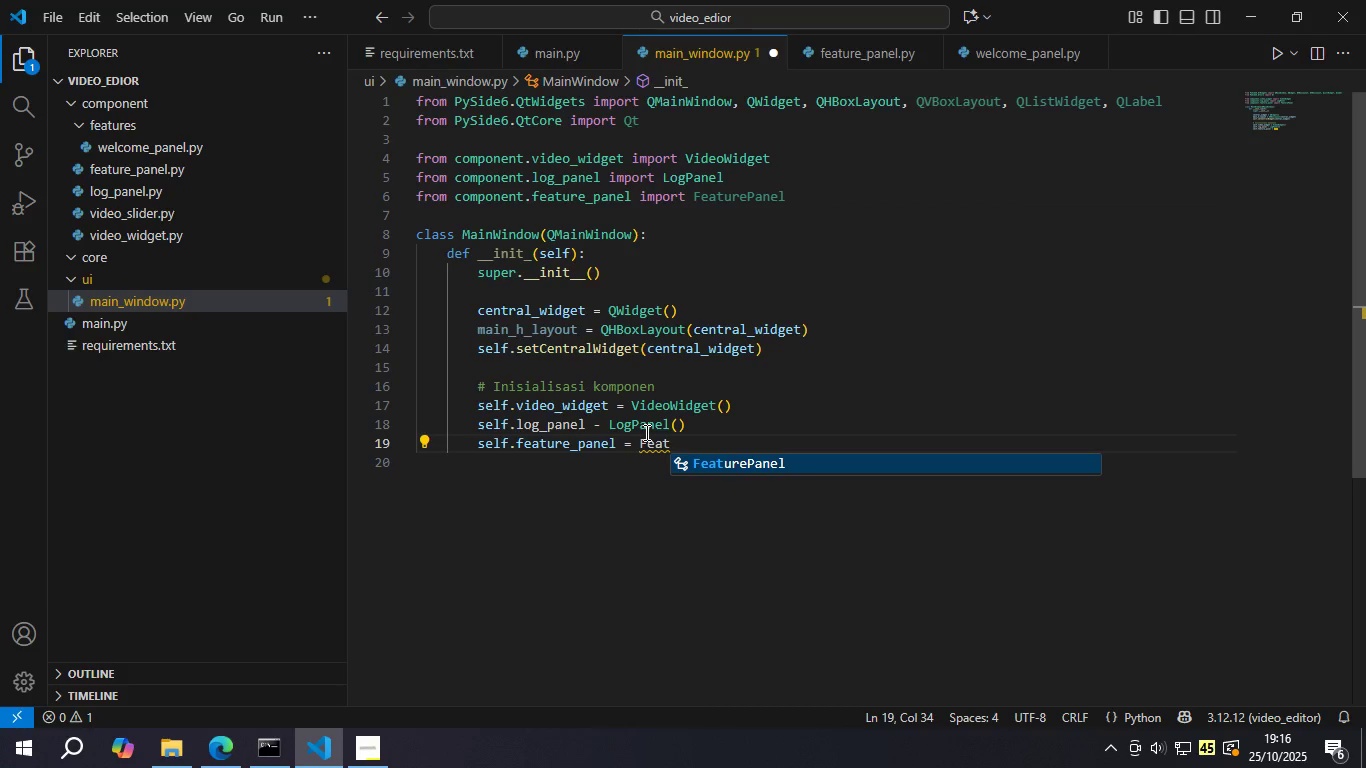 
key(Enter)
 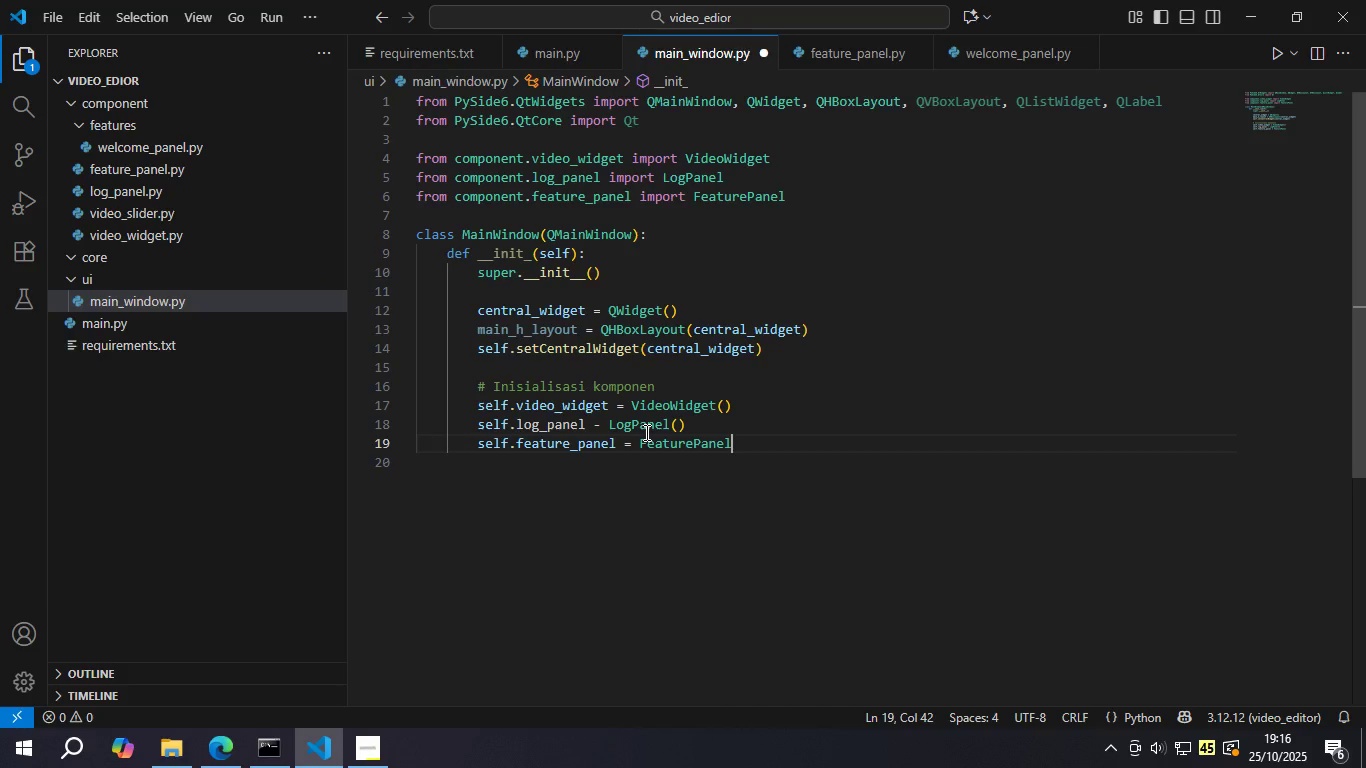 
wait(11.24)
 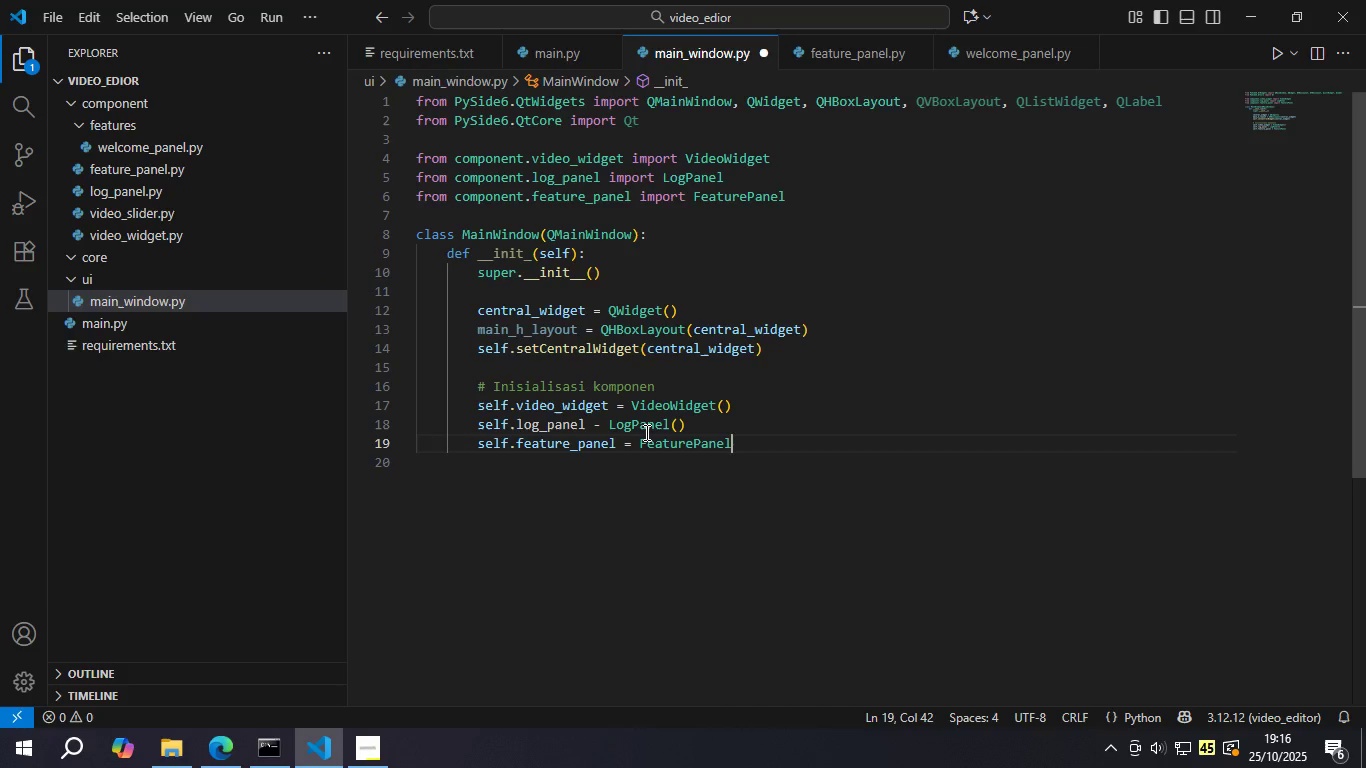 
key(Control+S)
 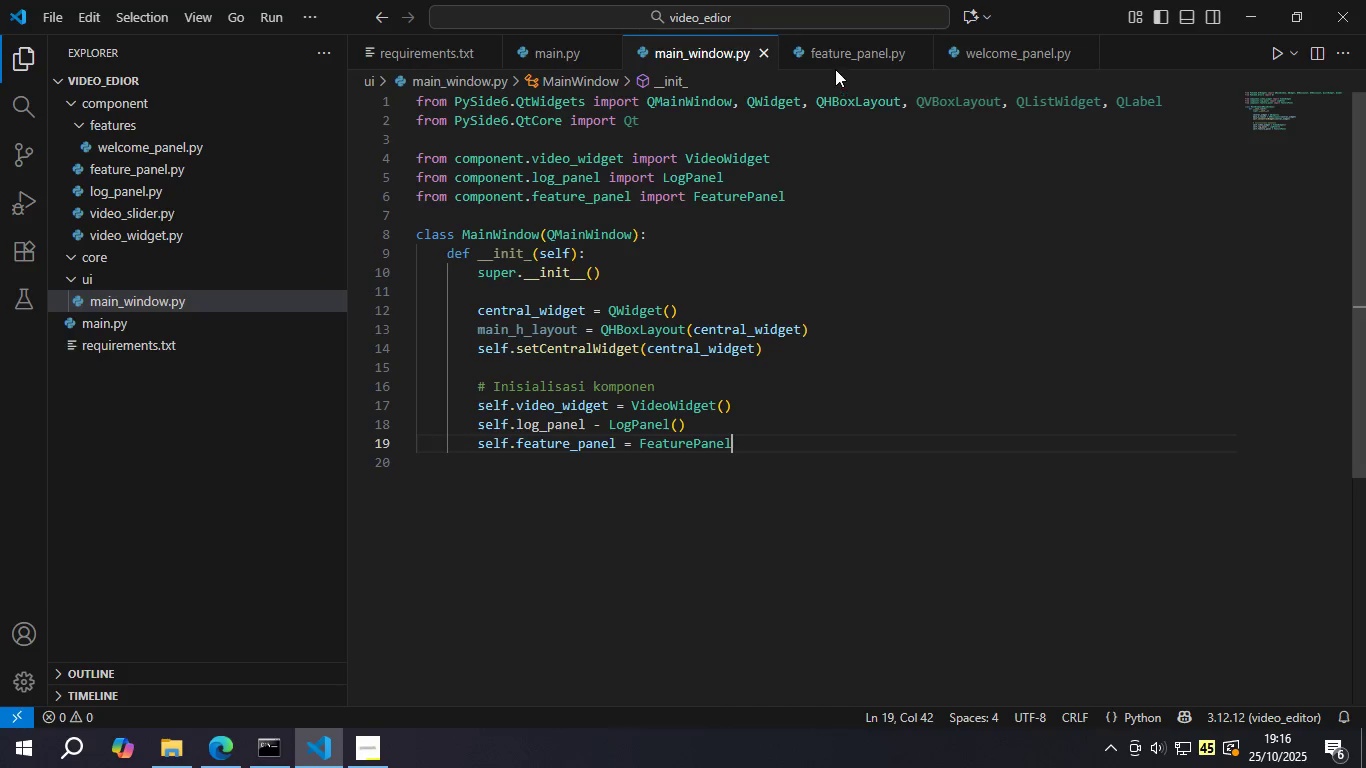 
left_click([833, 63])
 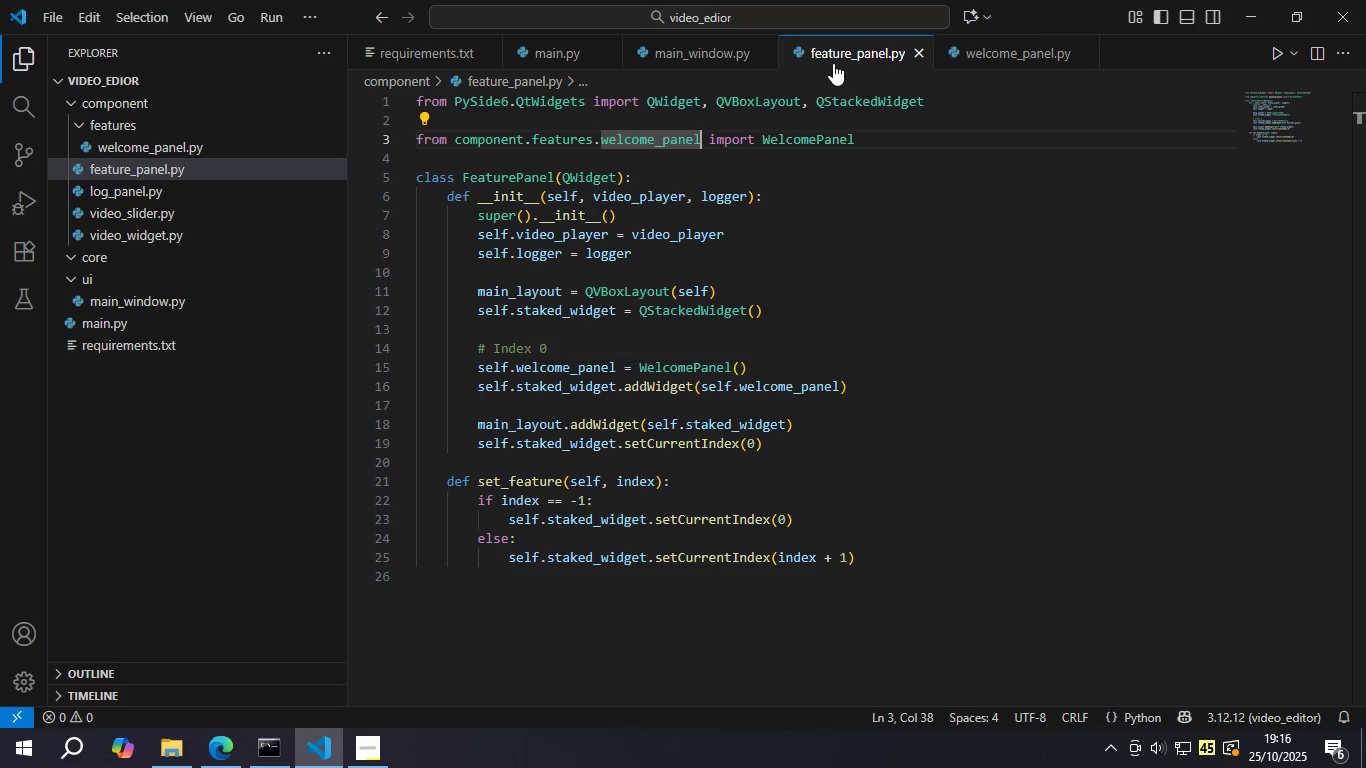 
wait(9.92)
 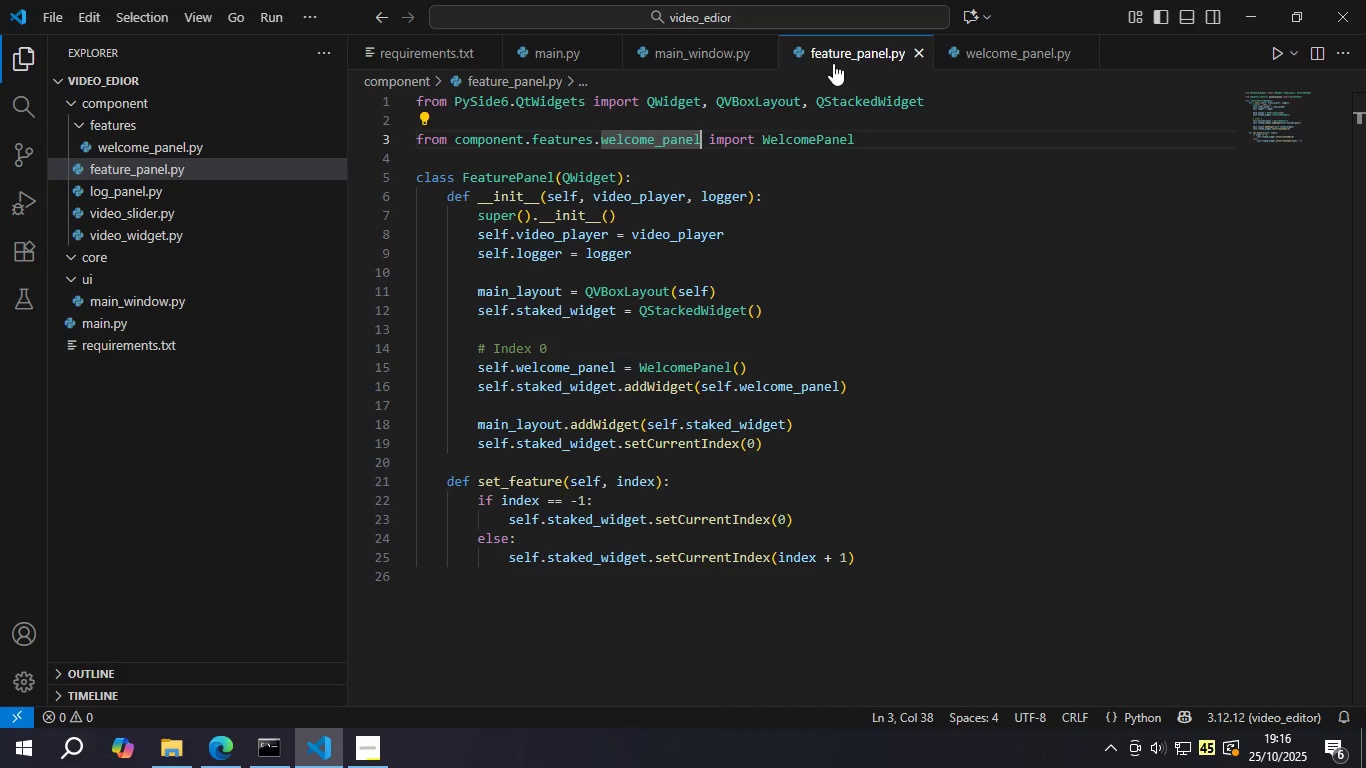 
left_click([683, 57])
 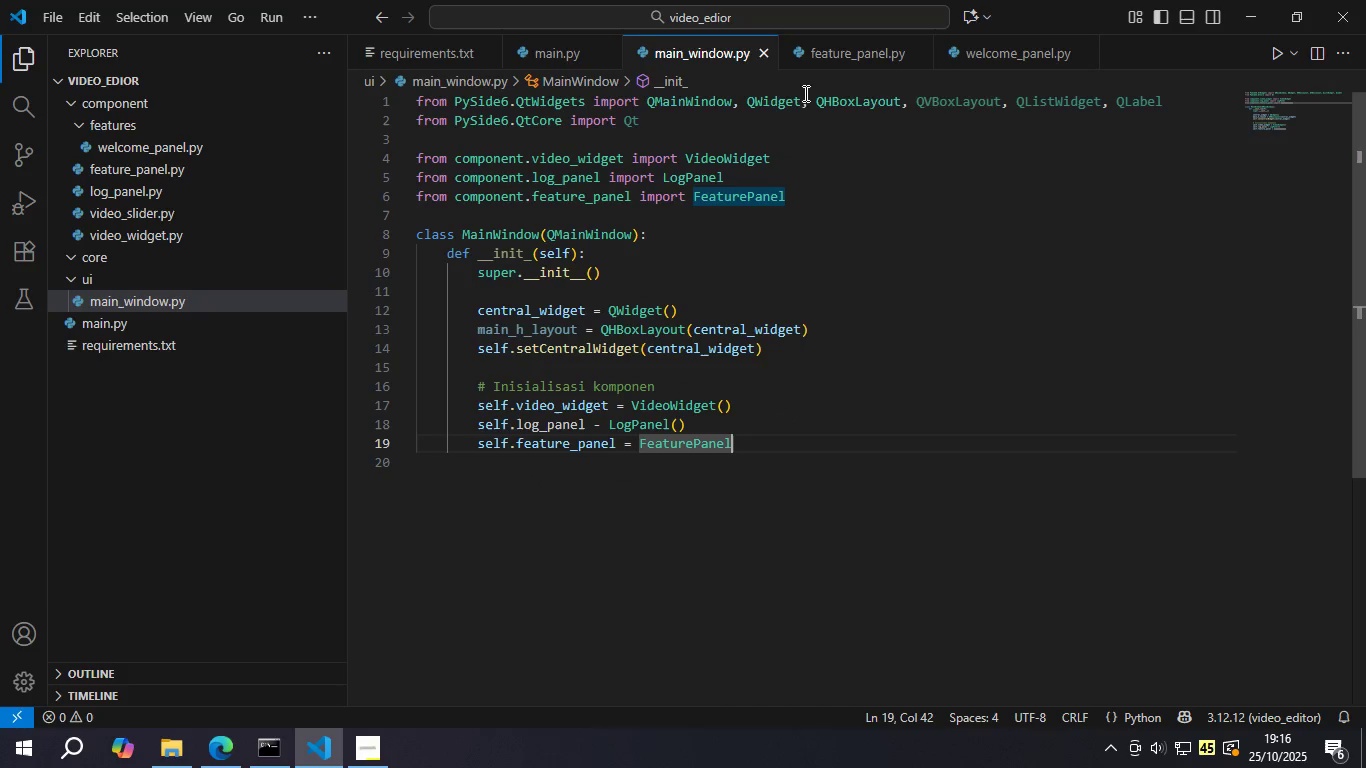 
left_click([838, 53])
 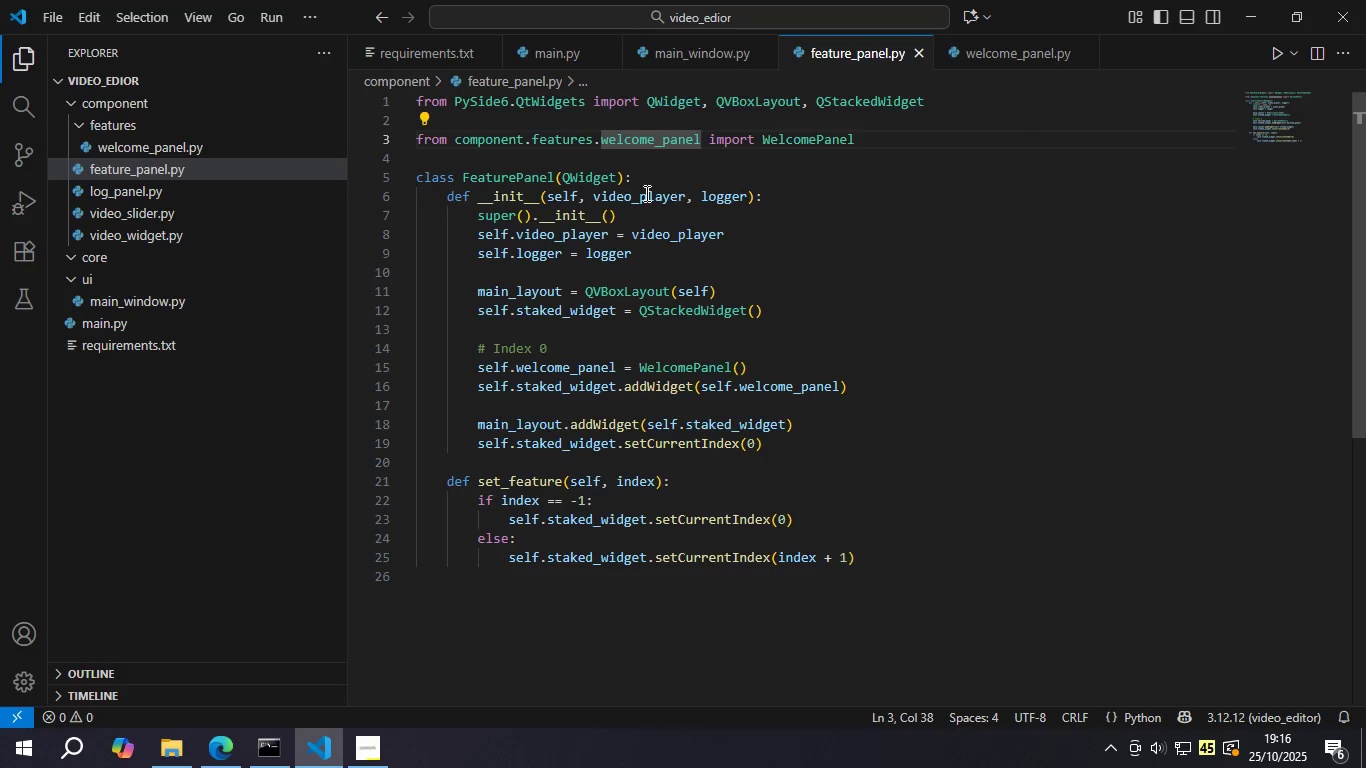 
left_click([645, 193])
 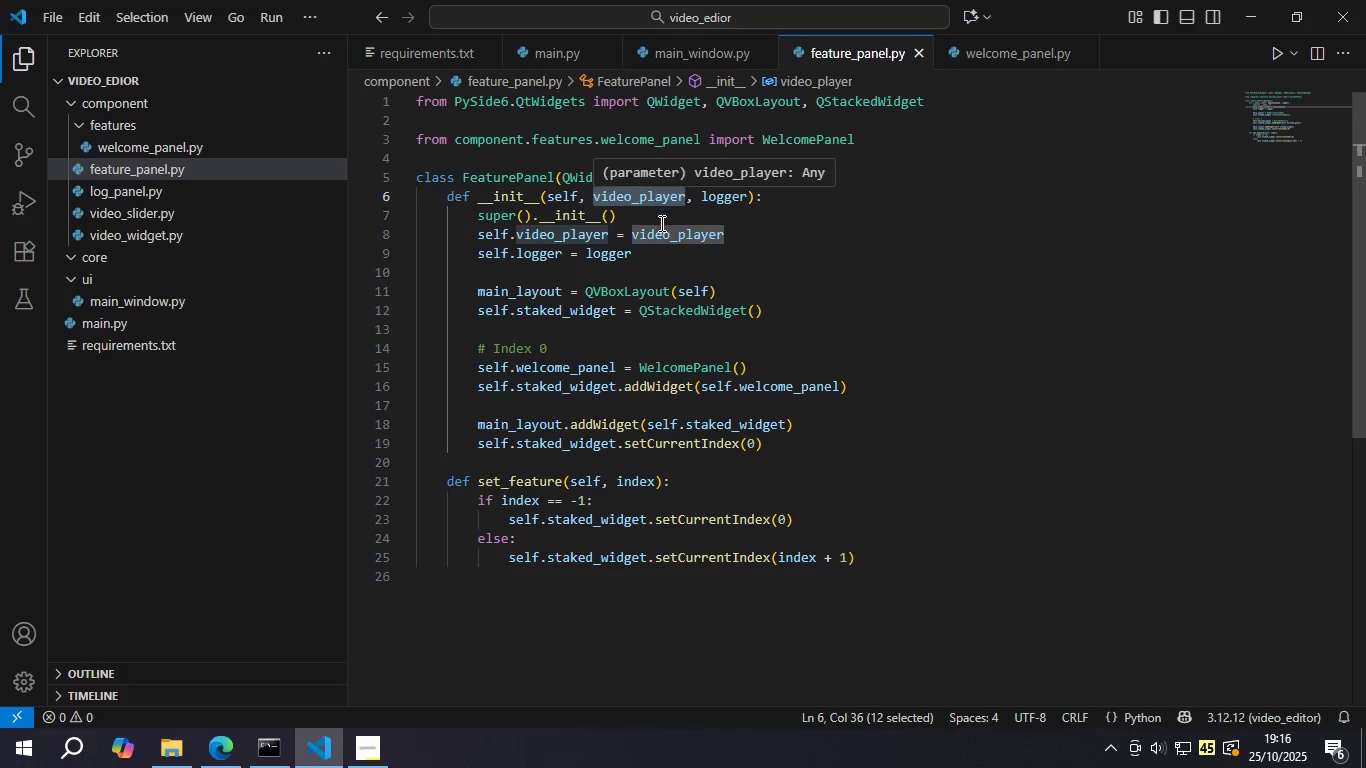 
double_click([660, 223])
 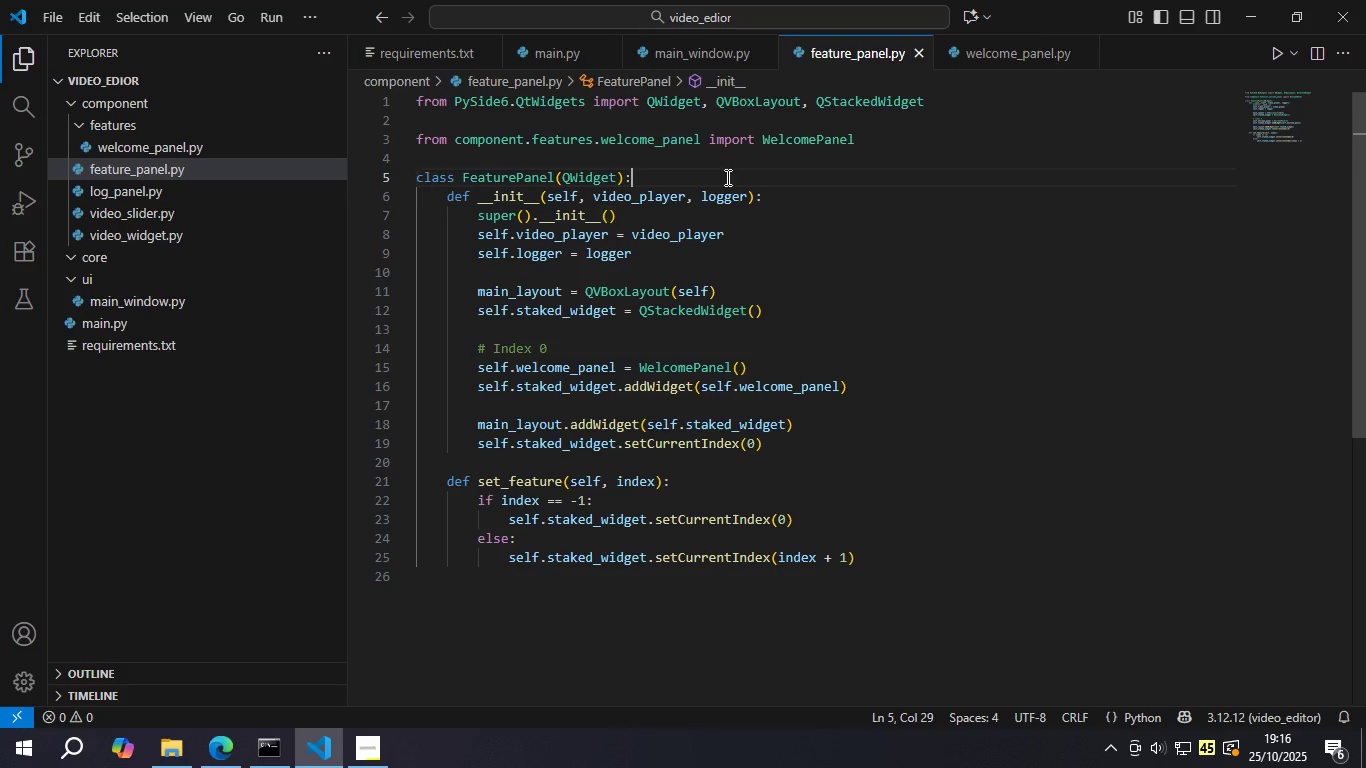 
triple_click([726, 177])
 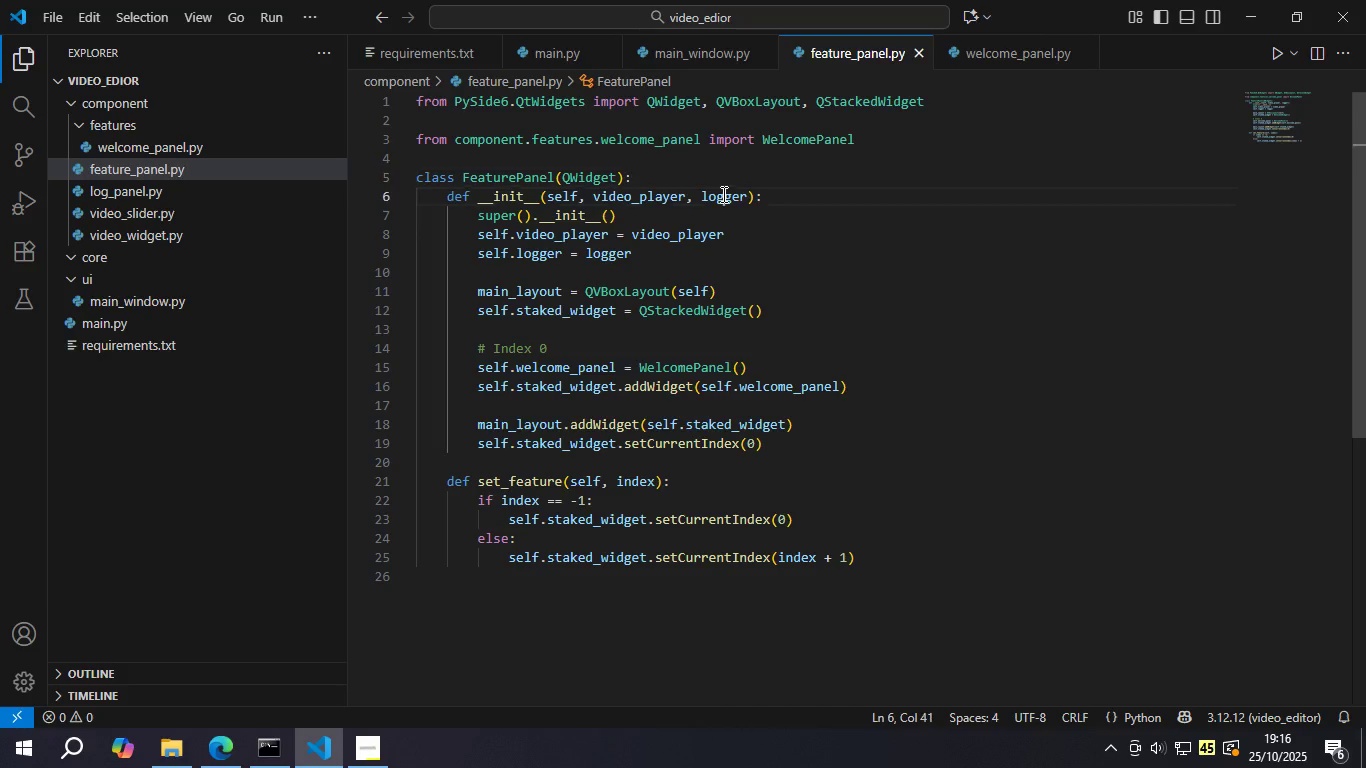 
triple_click([722, 194])
 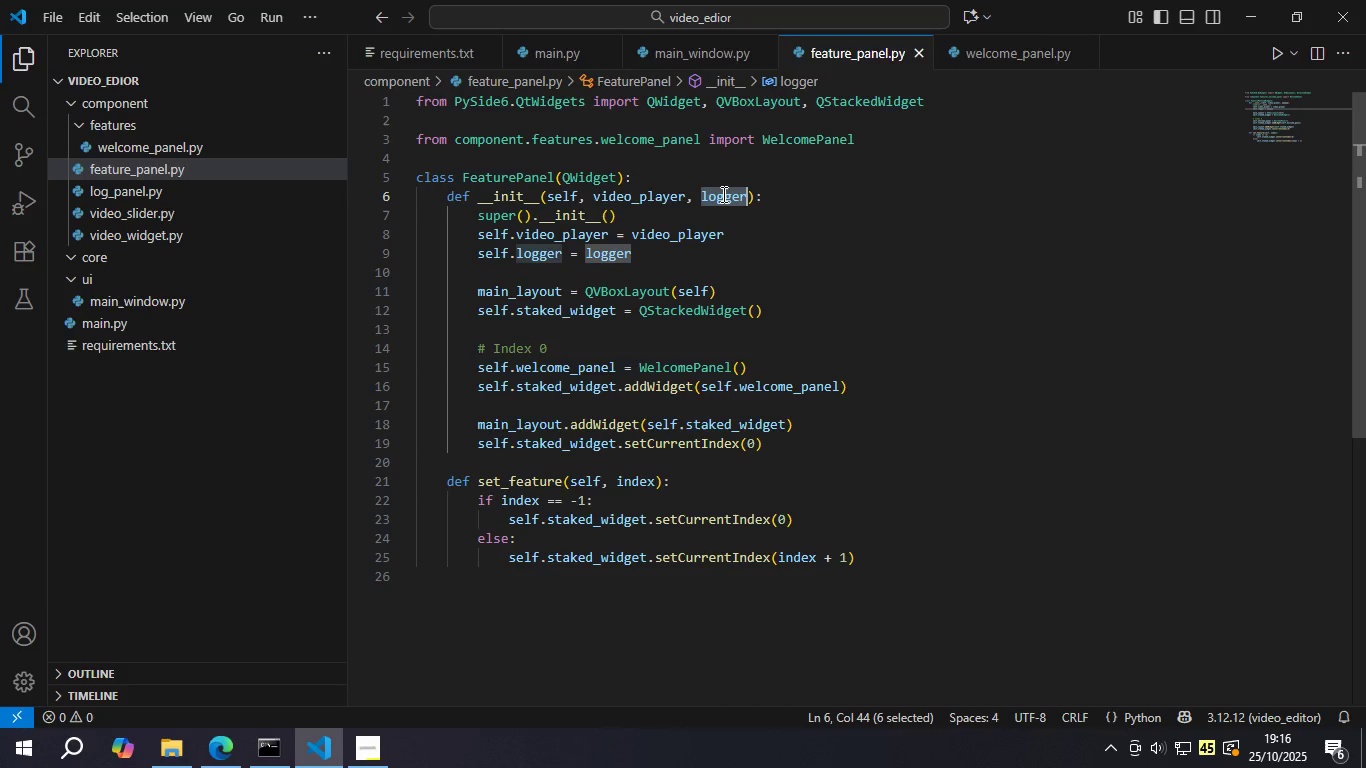 
triple_click([722, 194])
 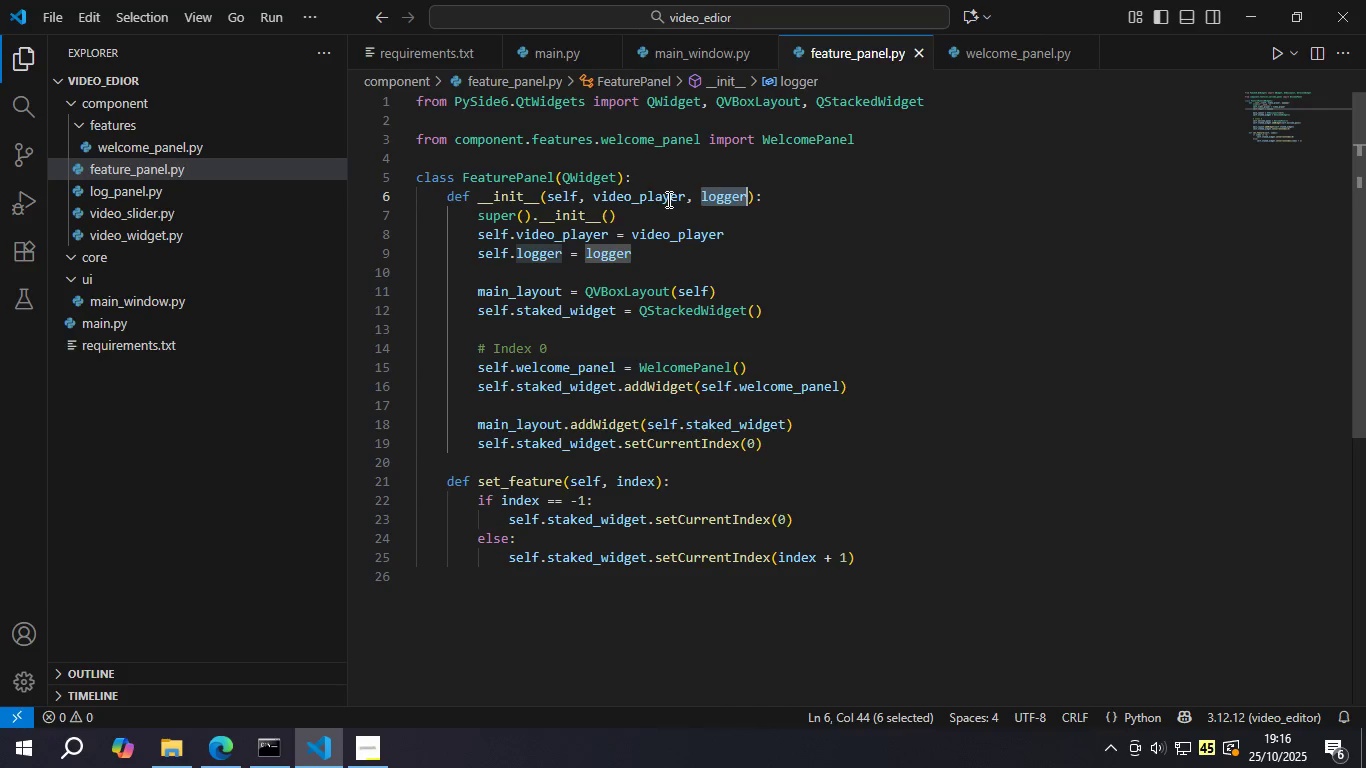 
double_click([666, 198])
 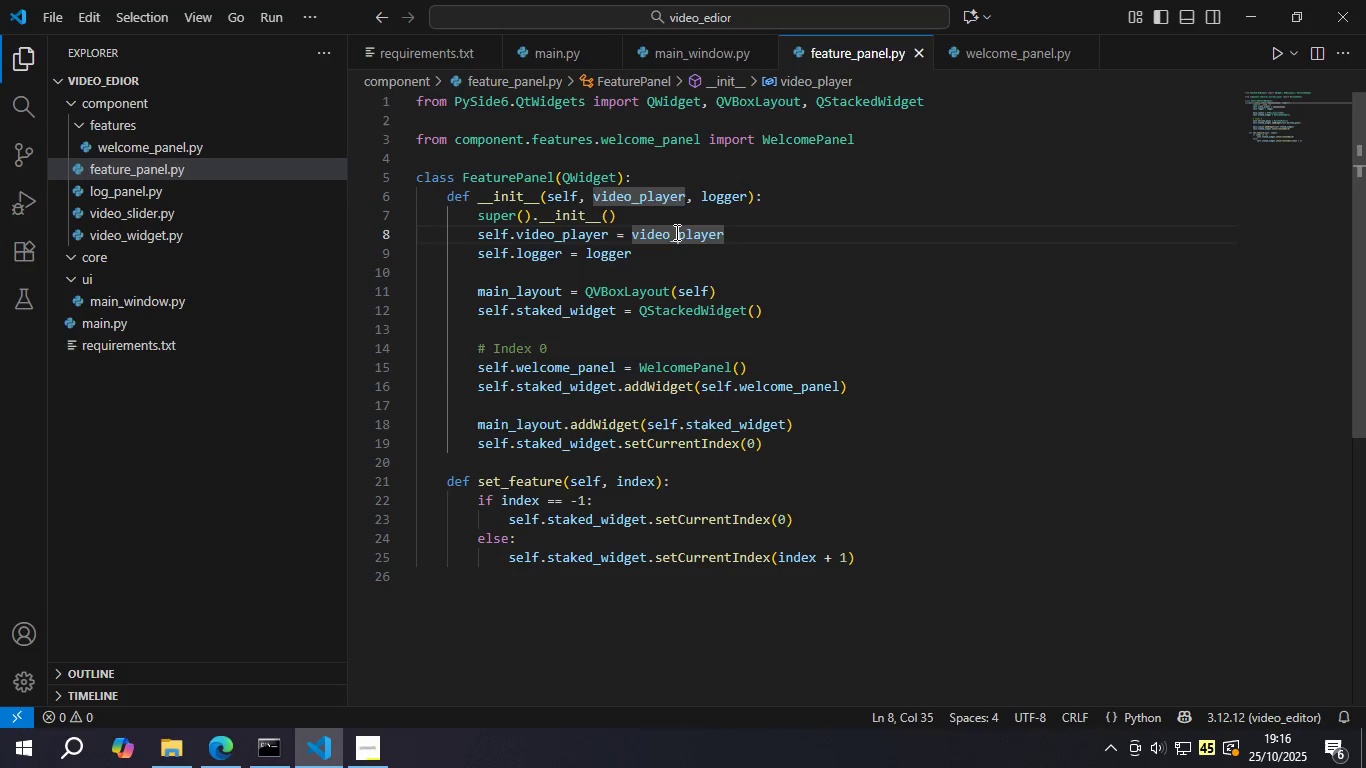 
double_click([675, 232])
 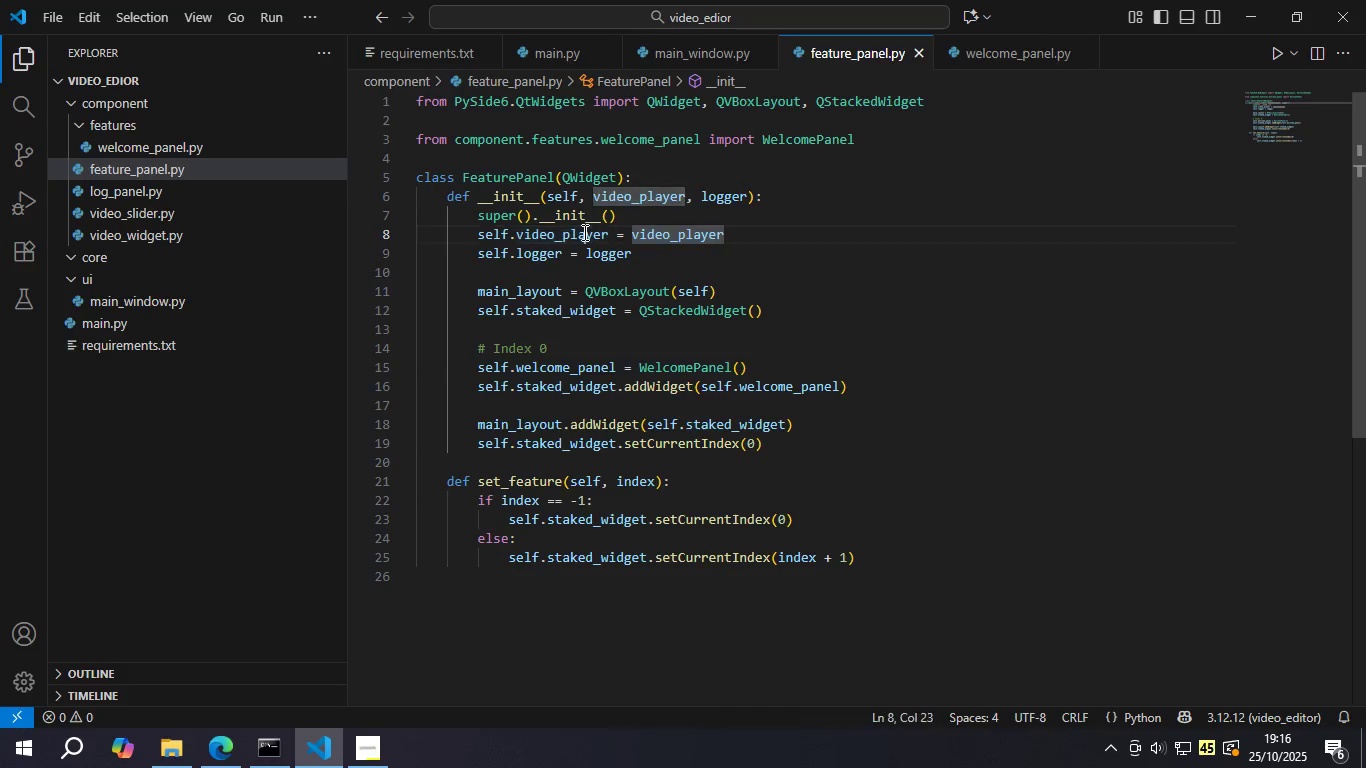 
triple_click([583, 232])
 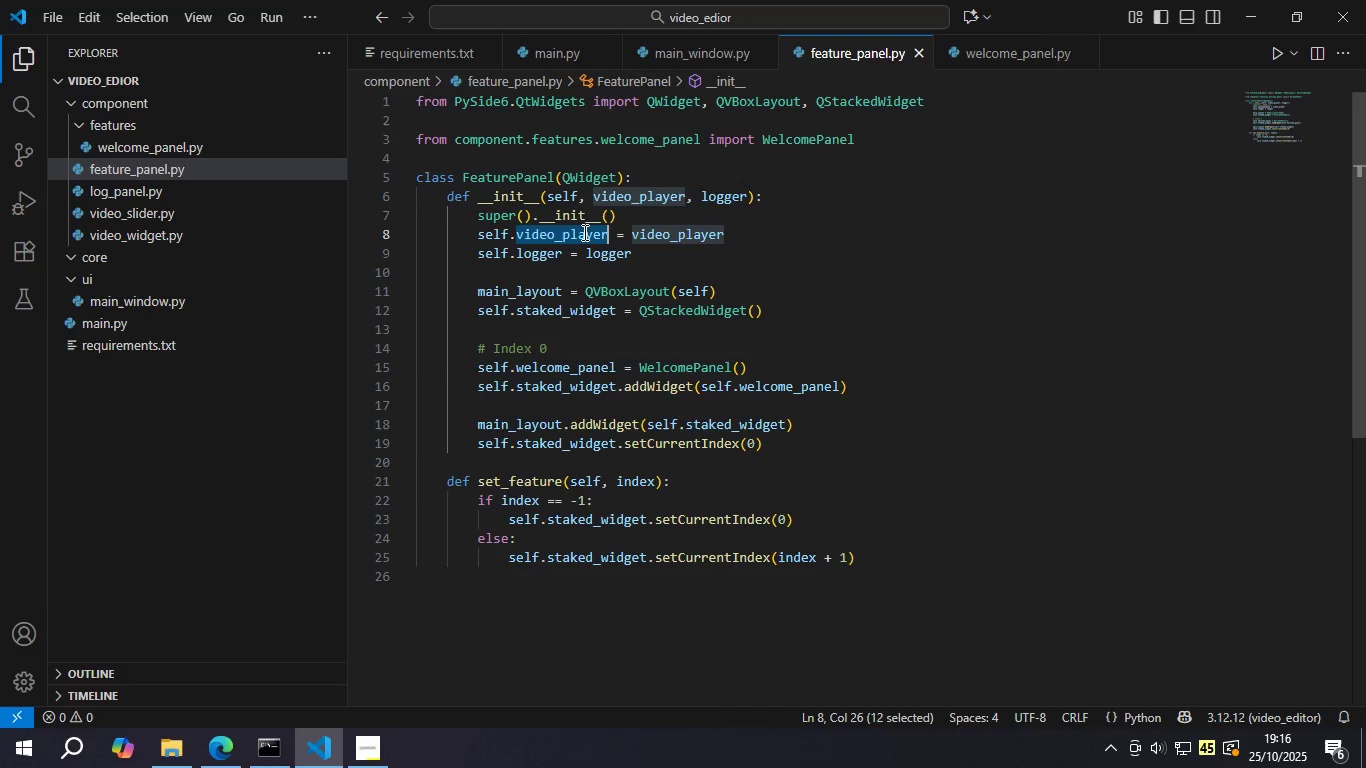 
triple_click([583, 232])
 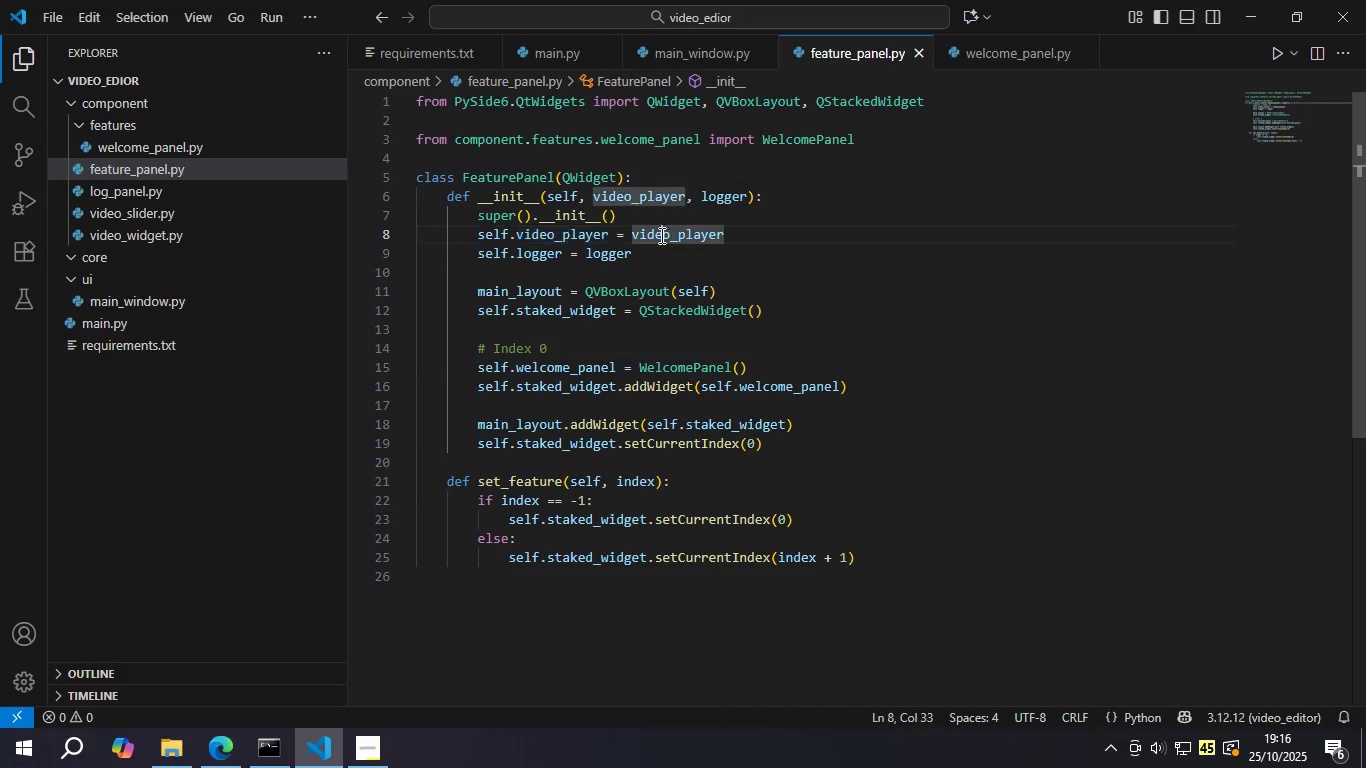 
double_click([660, 235])
 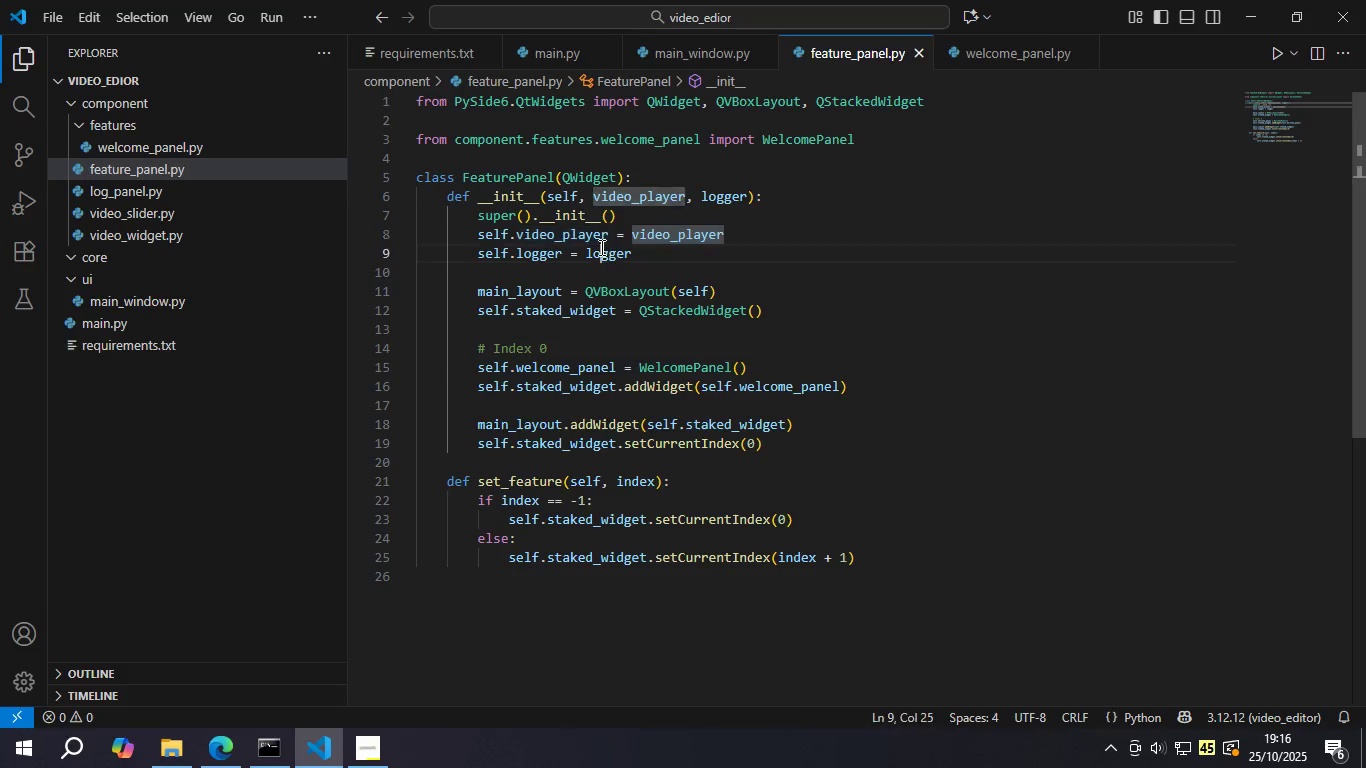 
triple_click([600, 247])
 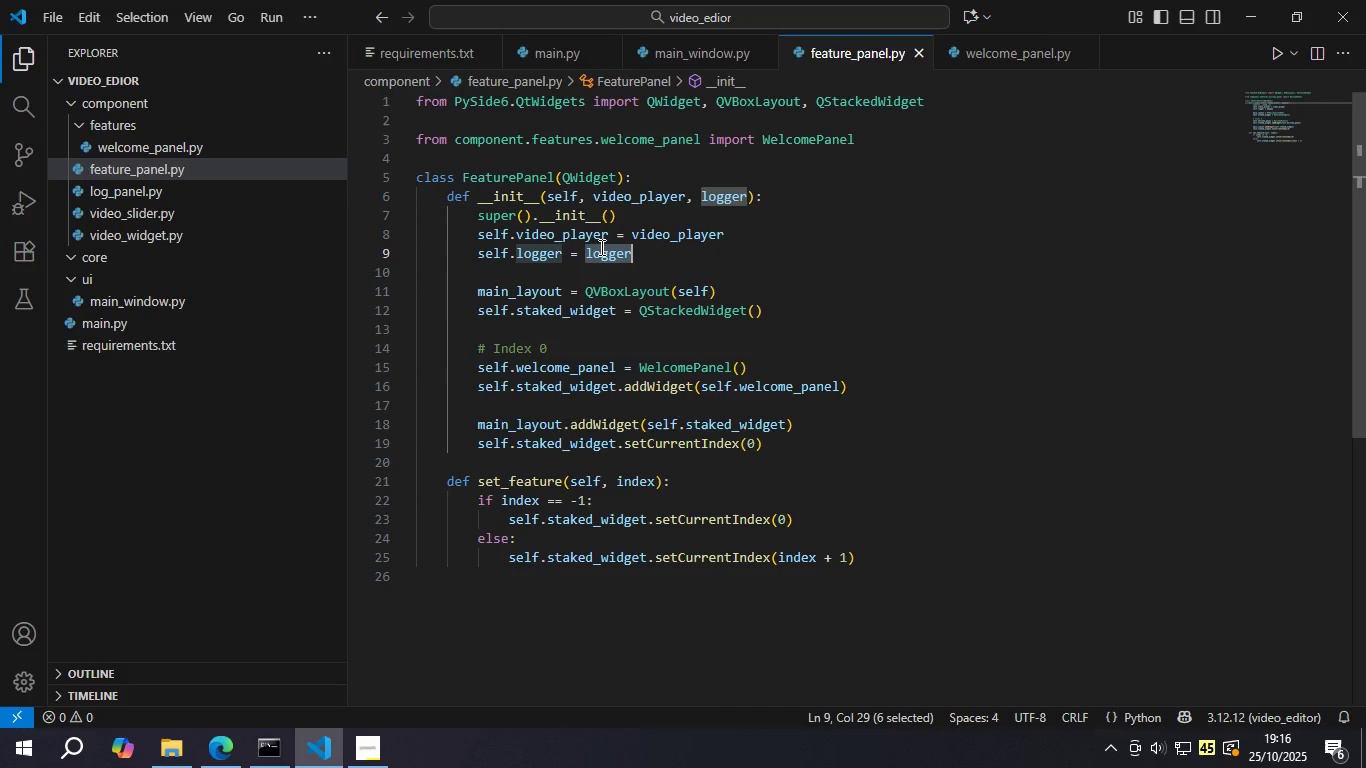 
triple_click([600, 247])
 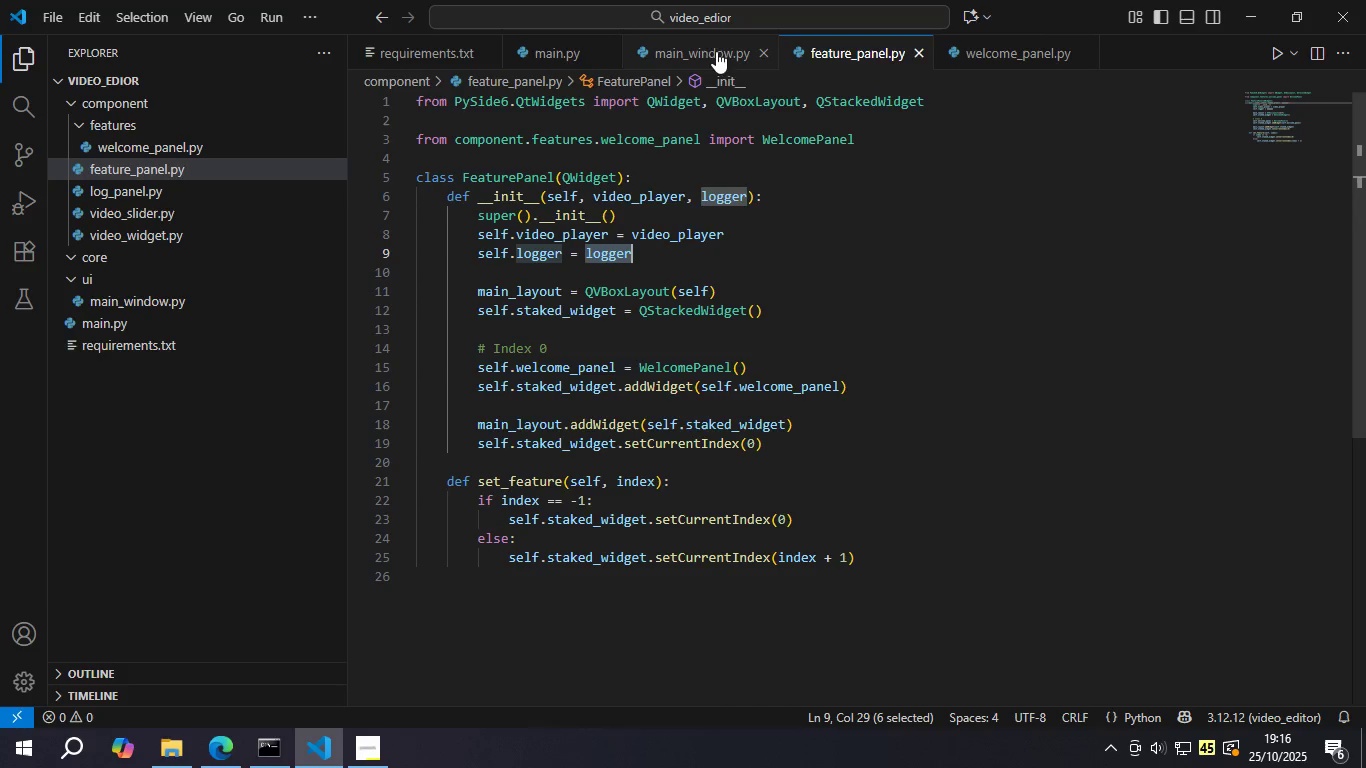 
left_click([603, 522])
 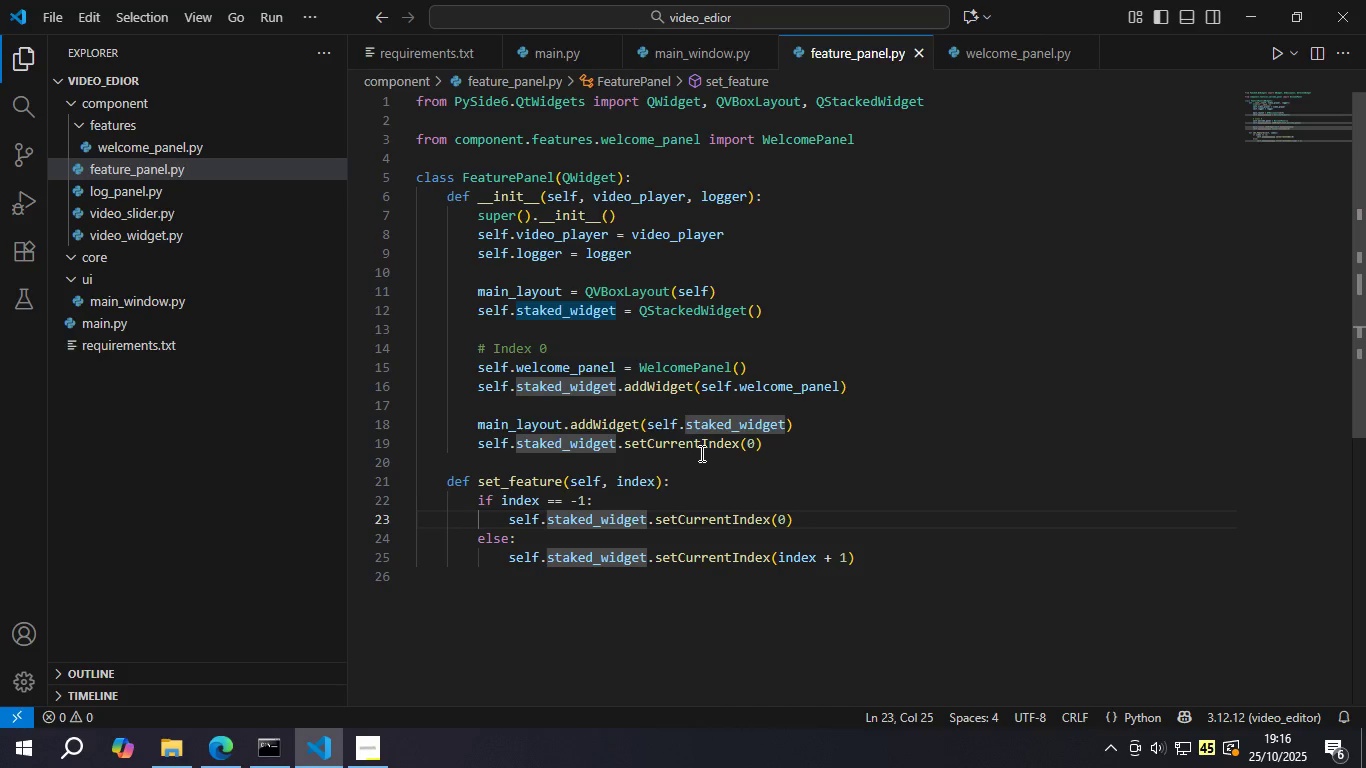 
double_click([689, 306])
 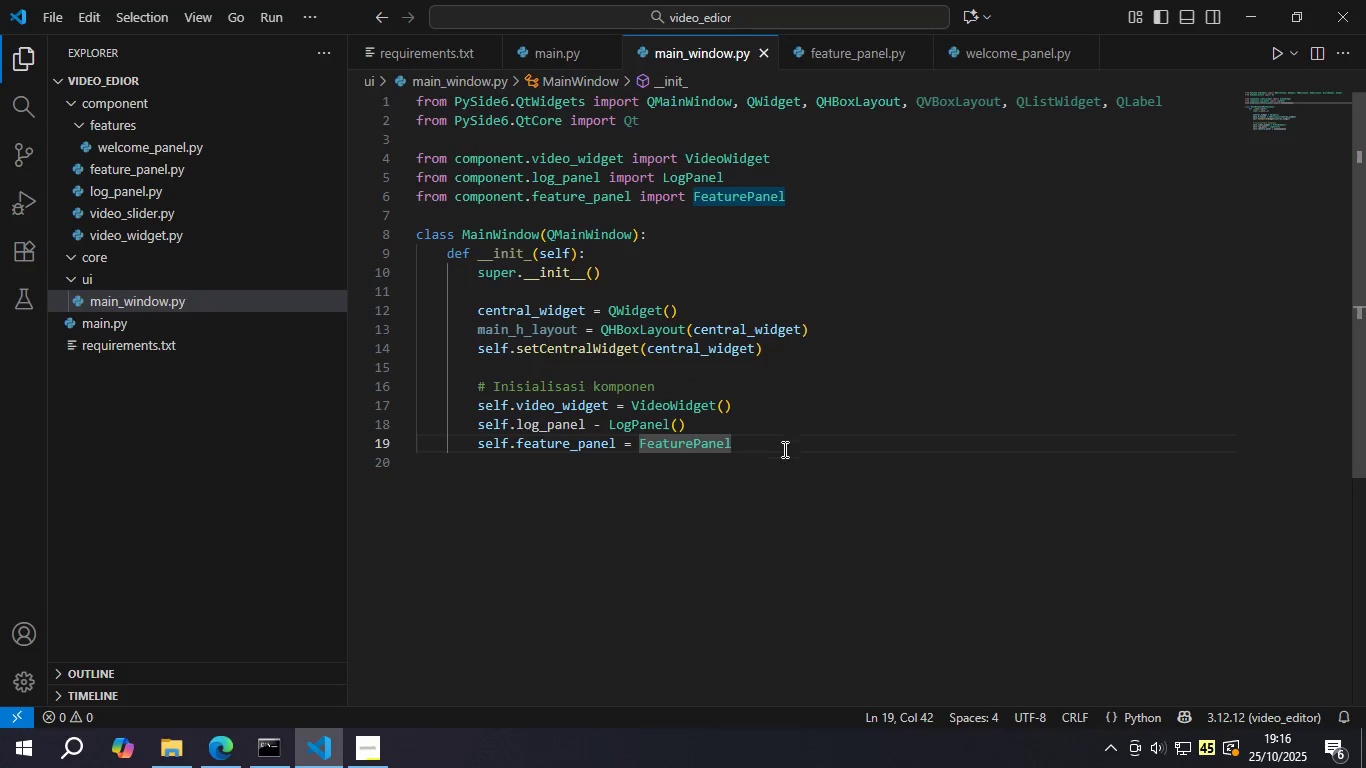 
left_click([769, 436])
 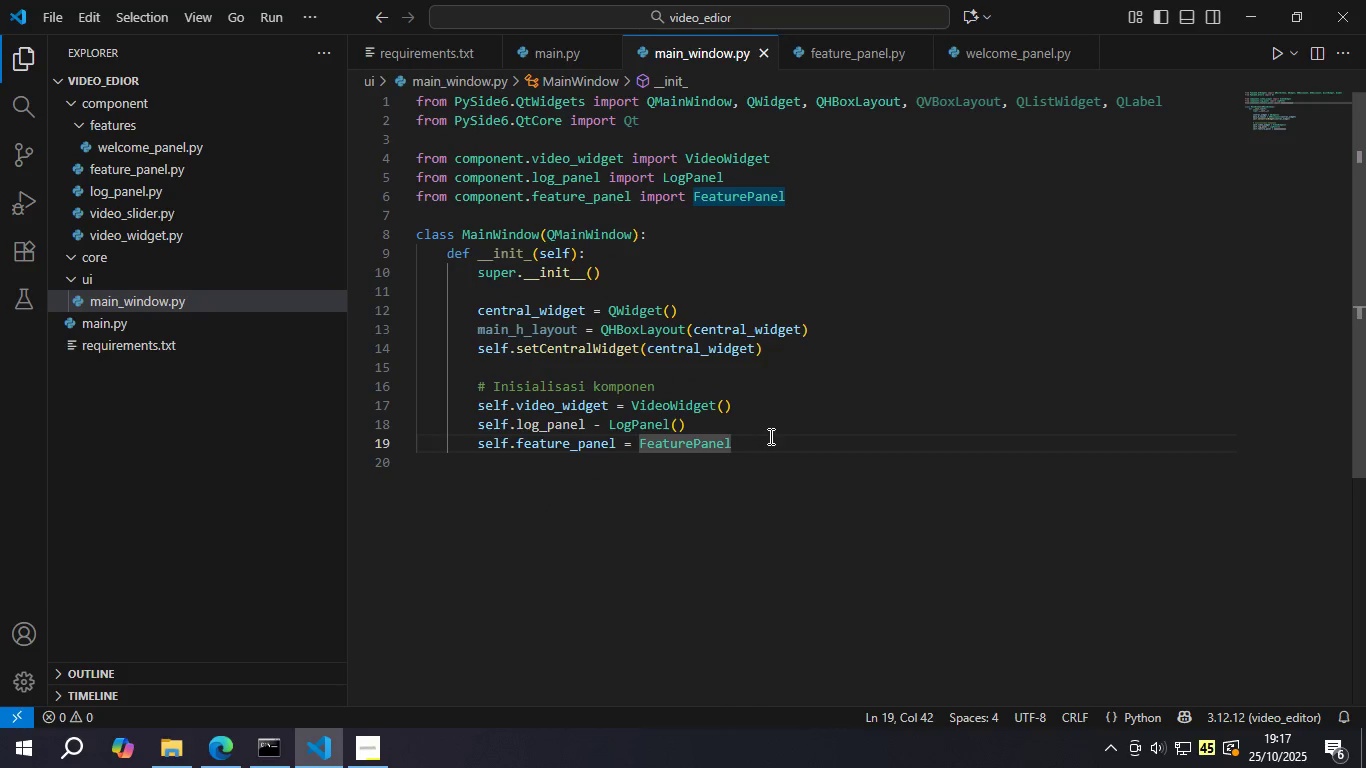 
key(Shift+9)
 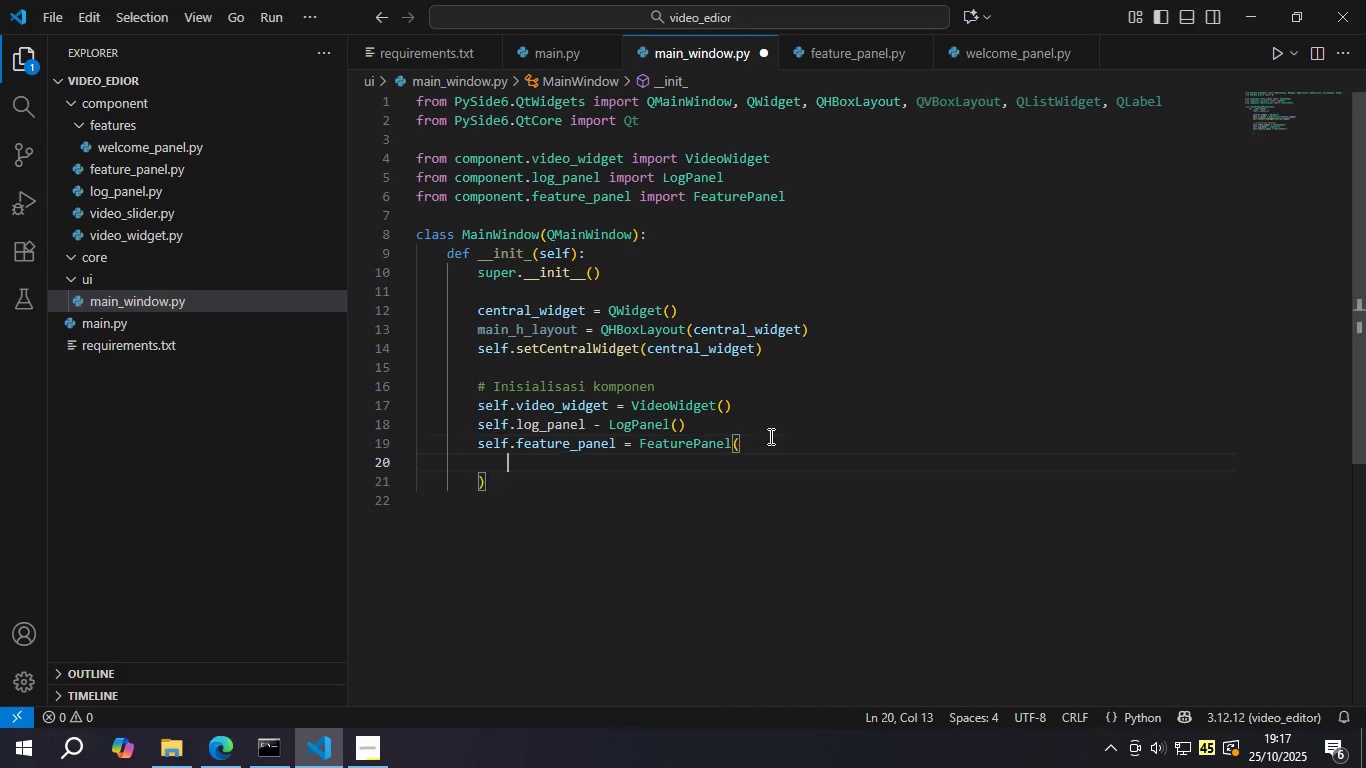 
key(Enter)
 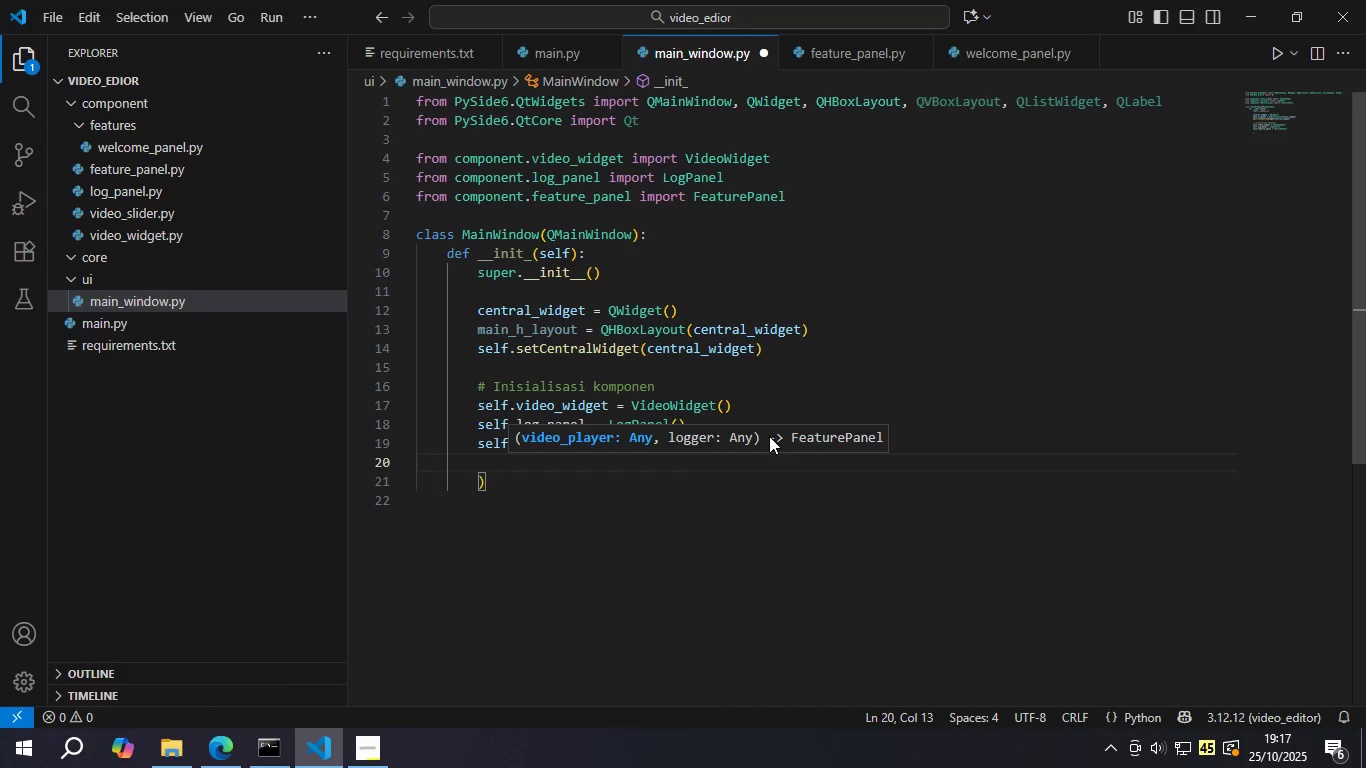 
type(vide)
 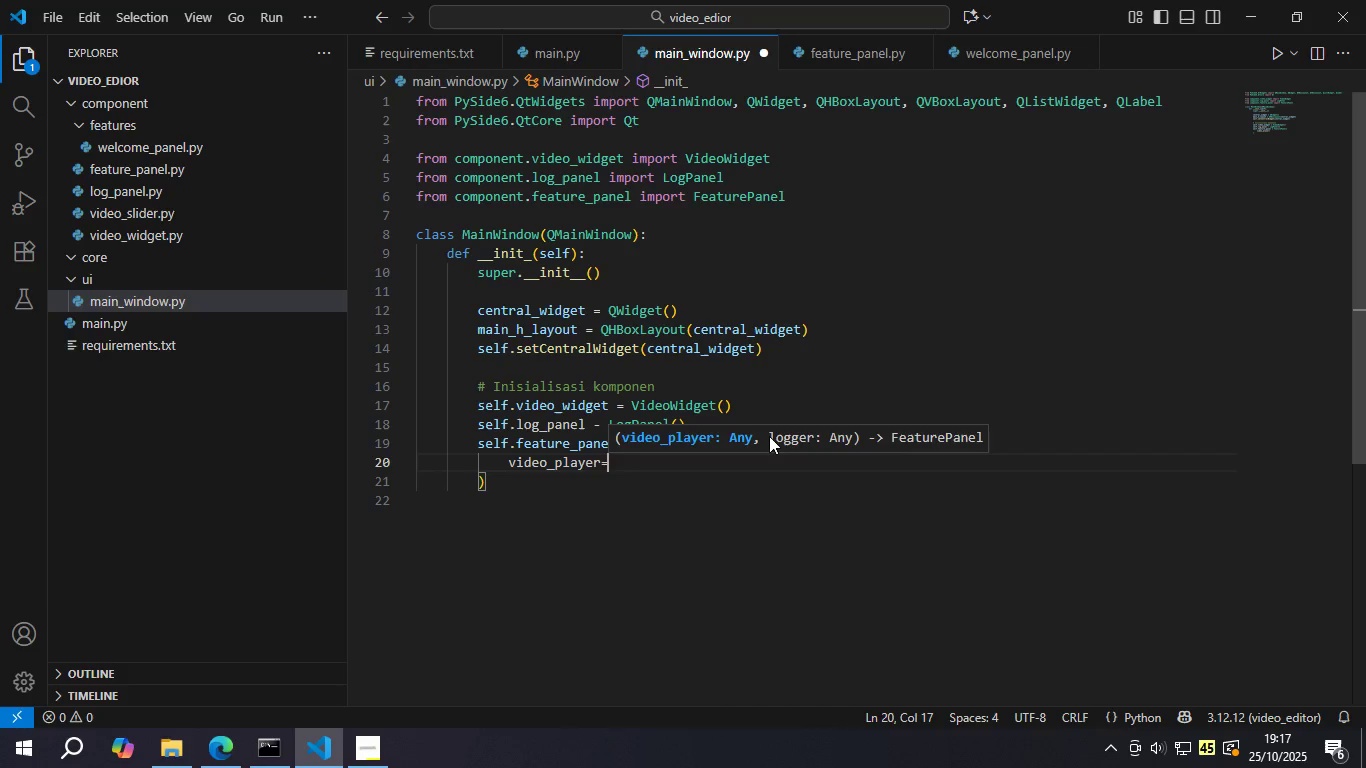 
key(Enter)
 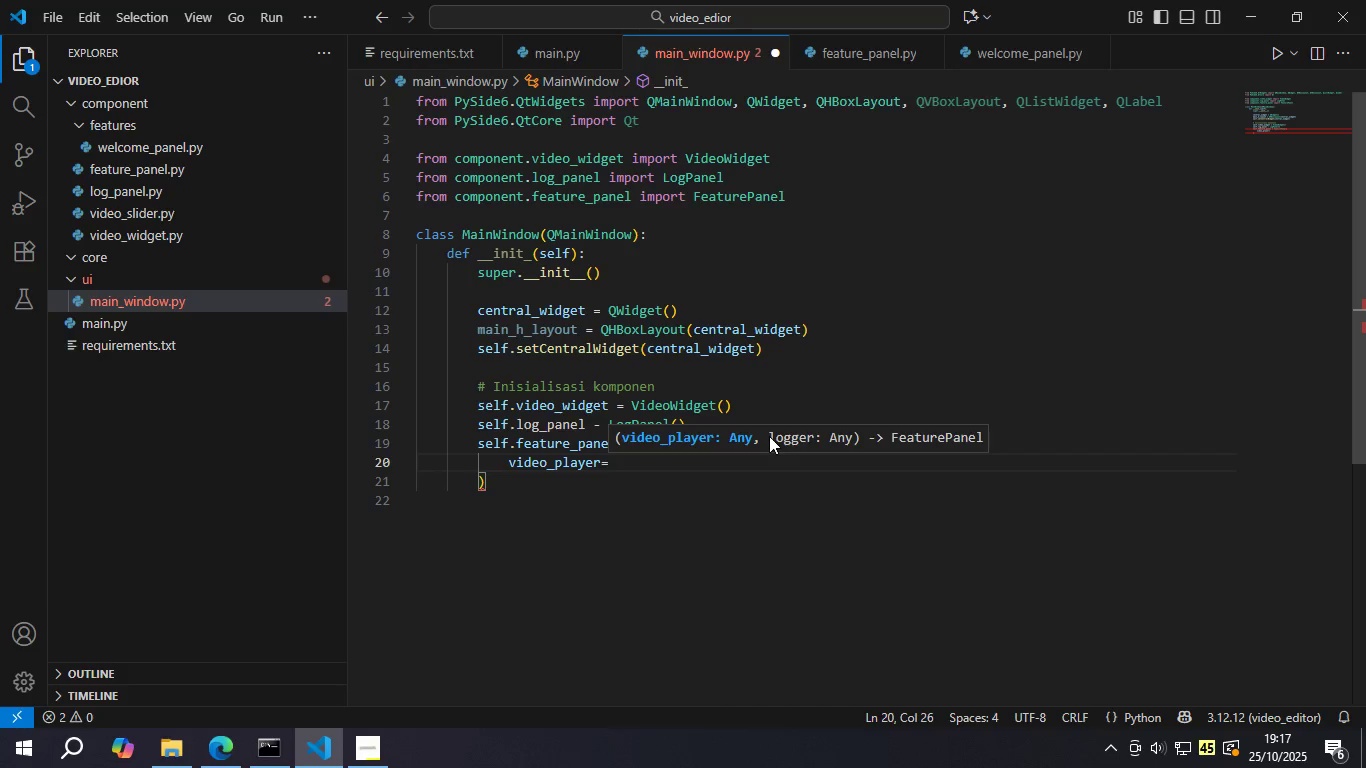 
type(vide)
 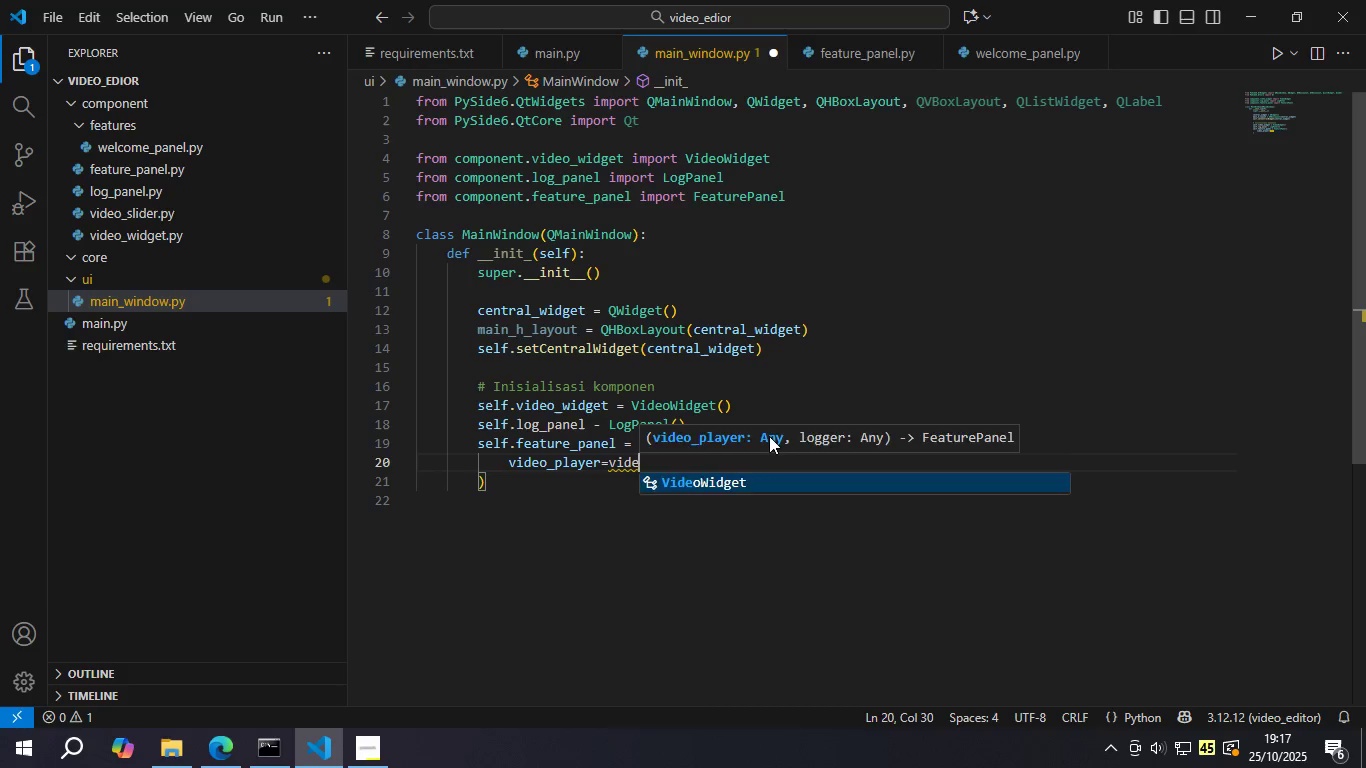 
key(Enter)
 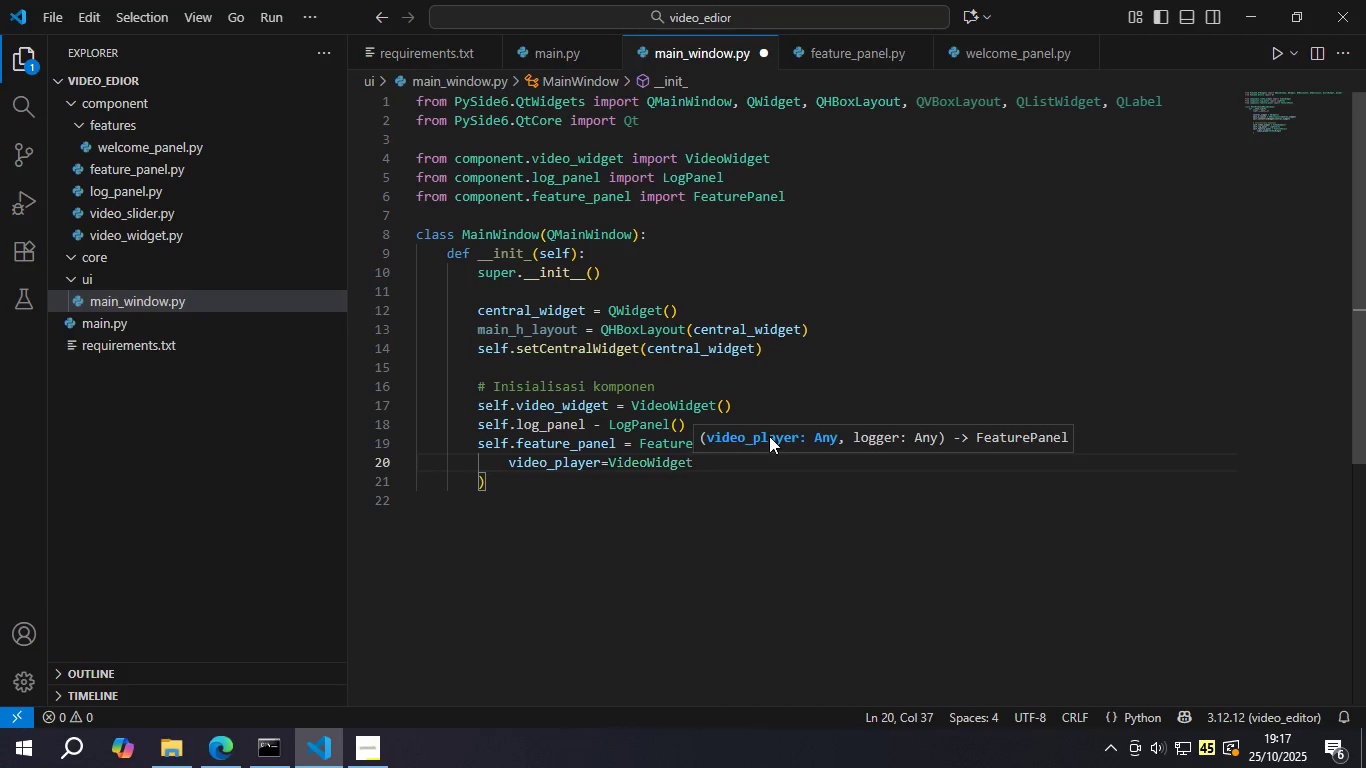 
hold_key(key=Backspace, duration=0.72)
 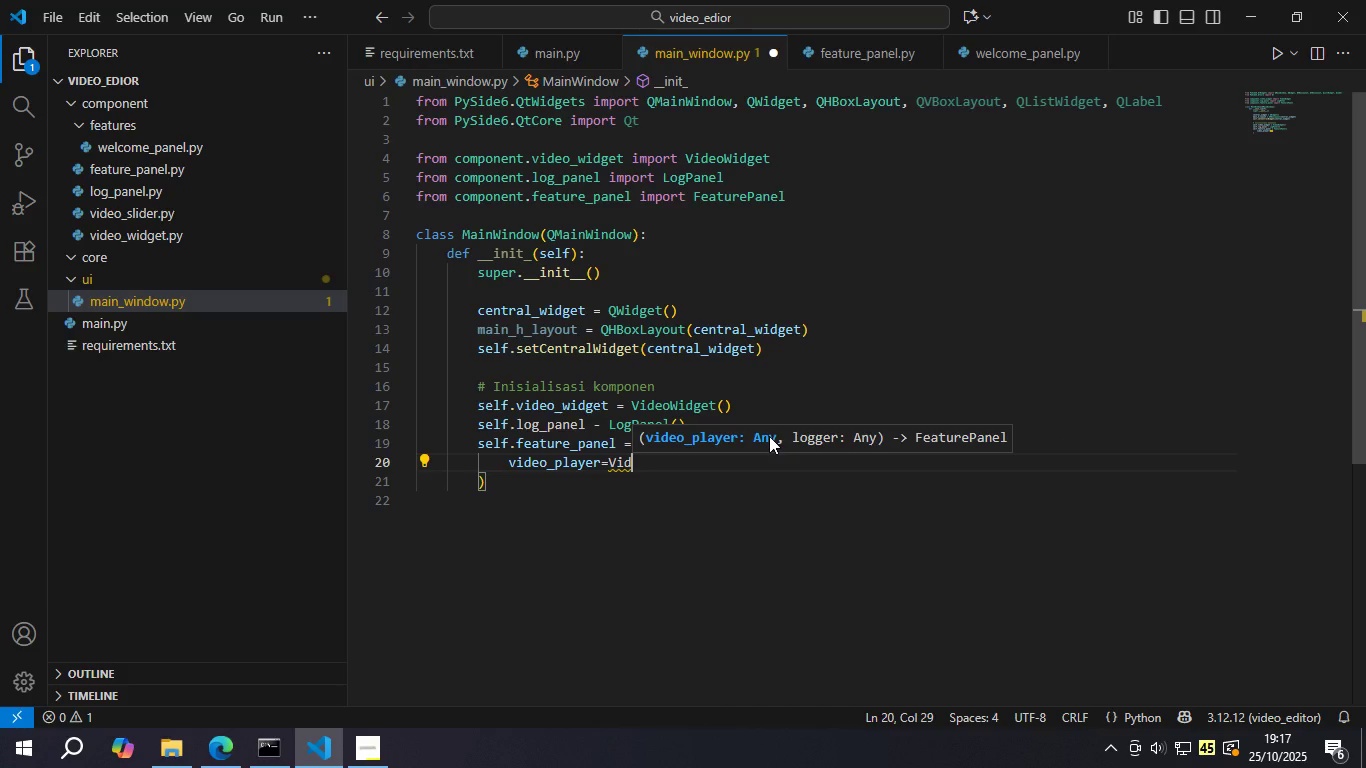 
key(Backspace)
key(Backspace)
key(Backspace)
type(self.vi)
 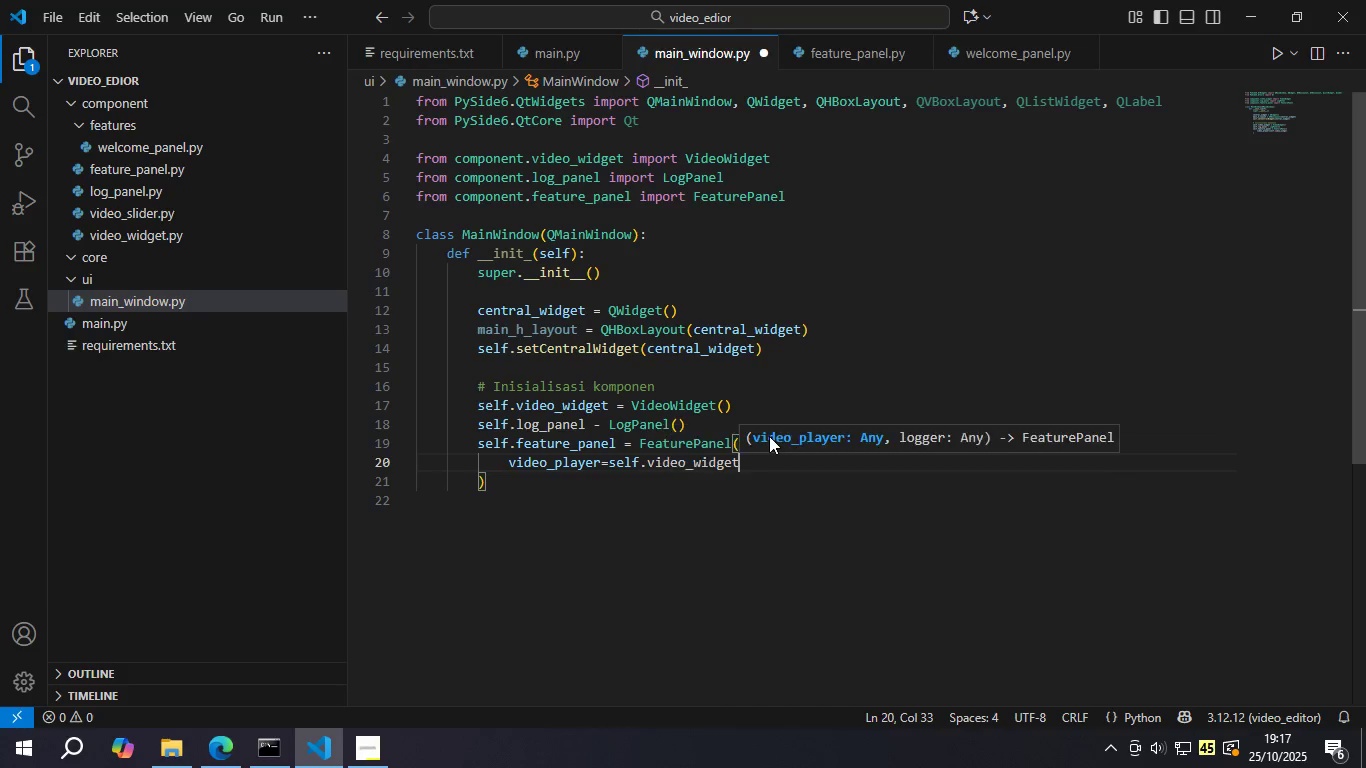 
key(Enter)
 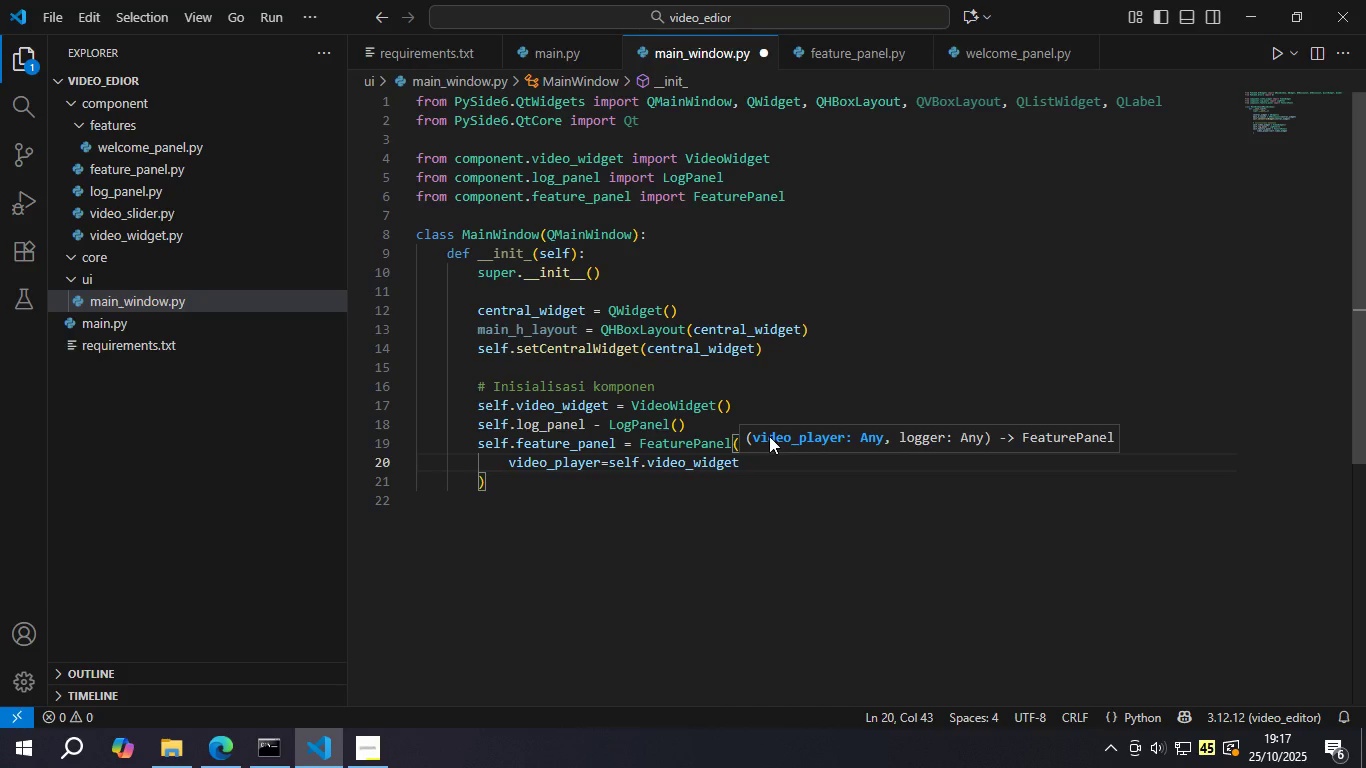 
key(Comma)
 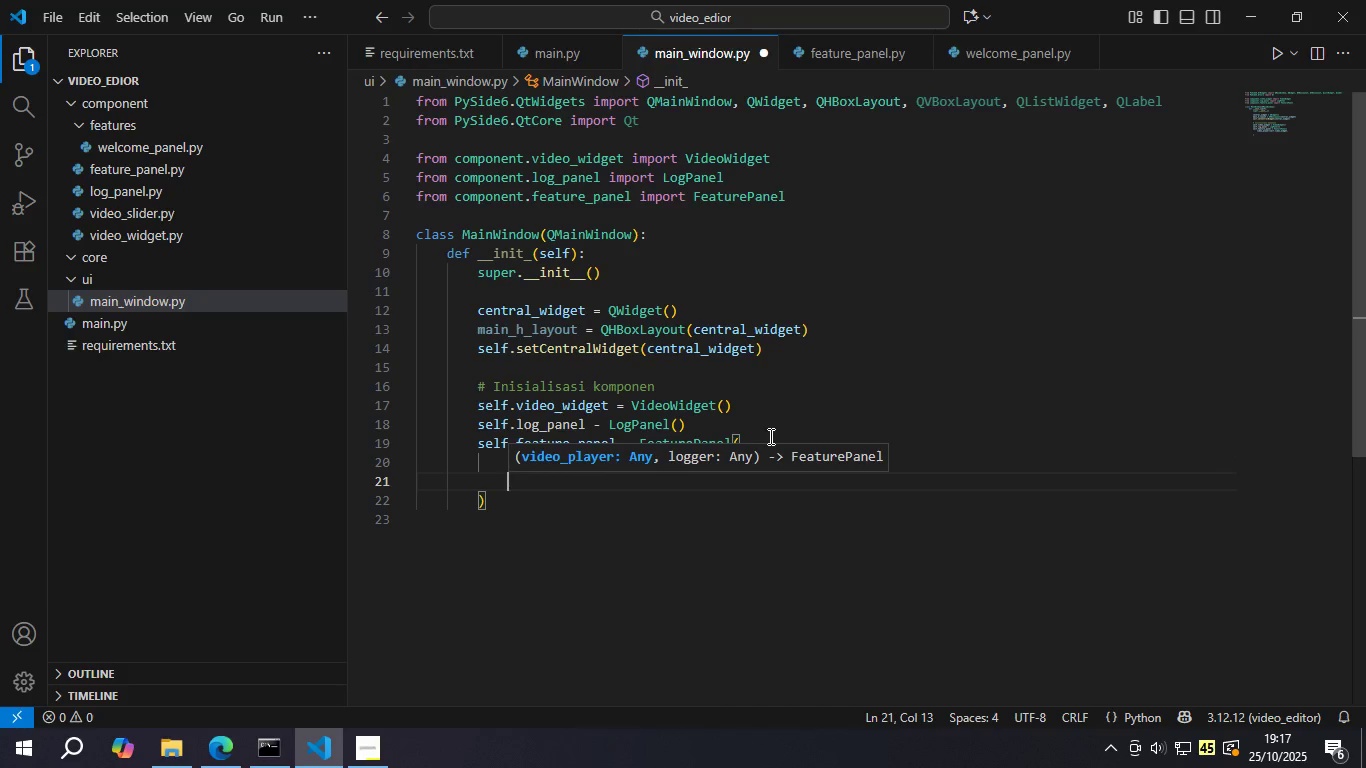 
key(Enter)
 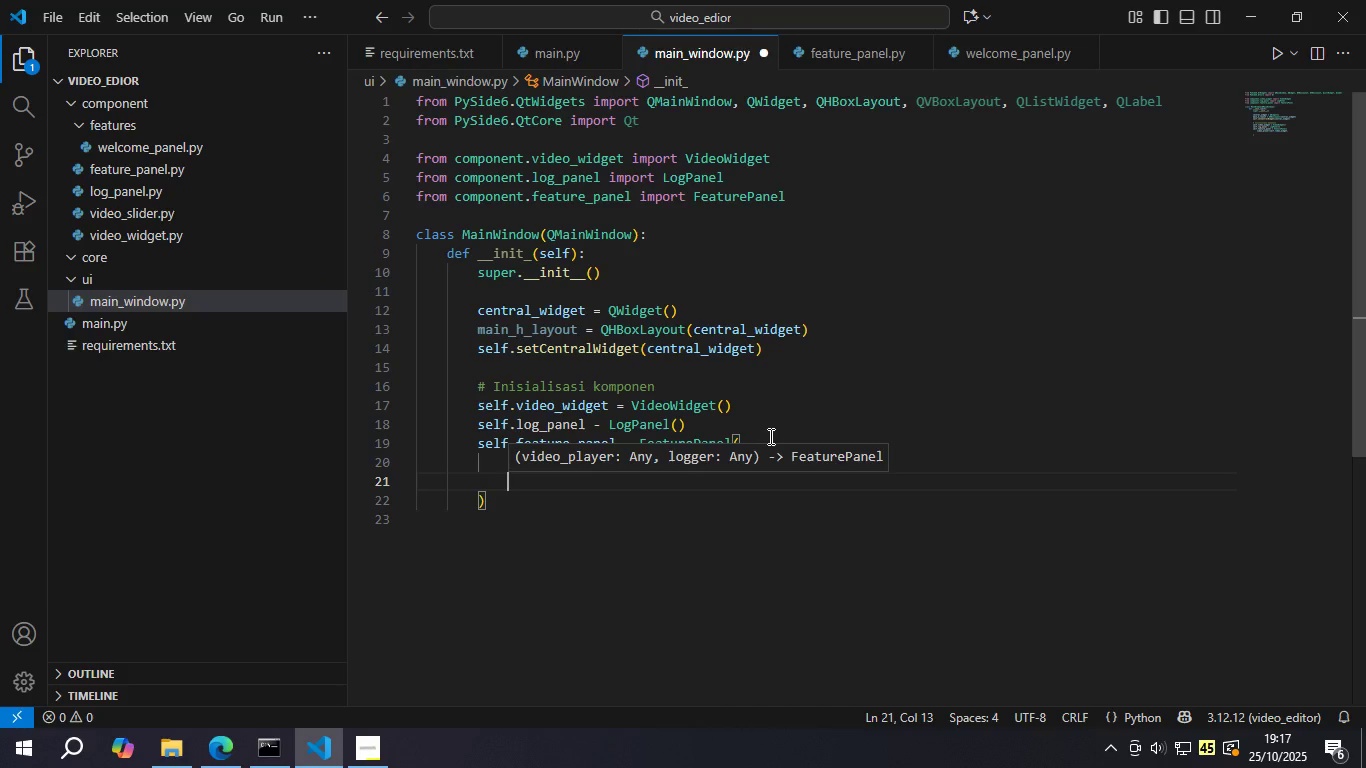 
type(log)
 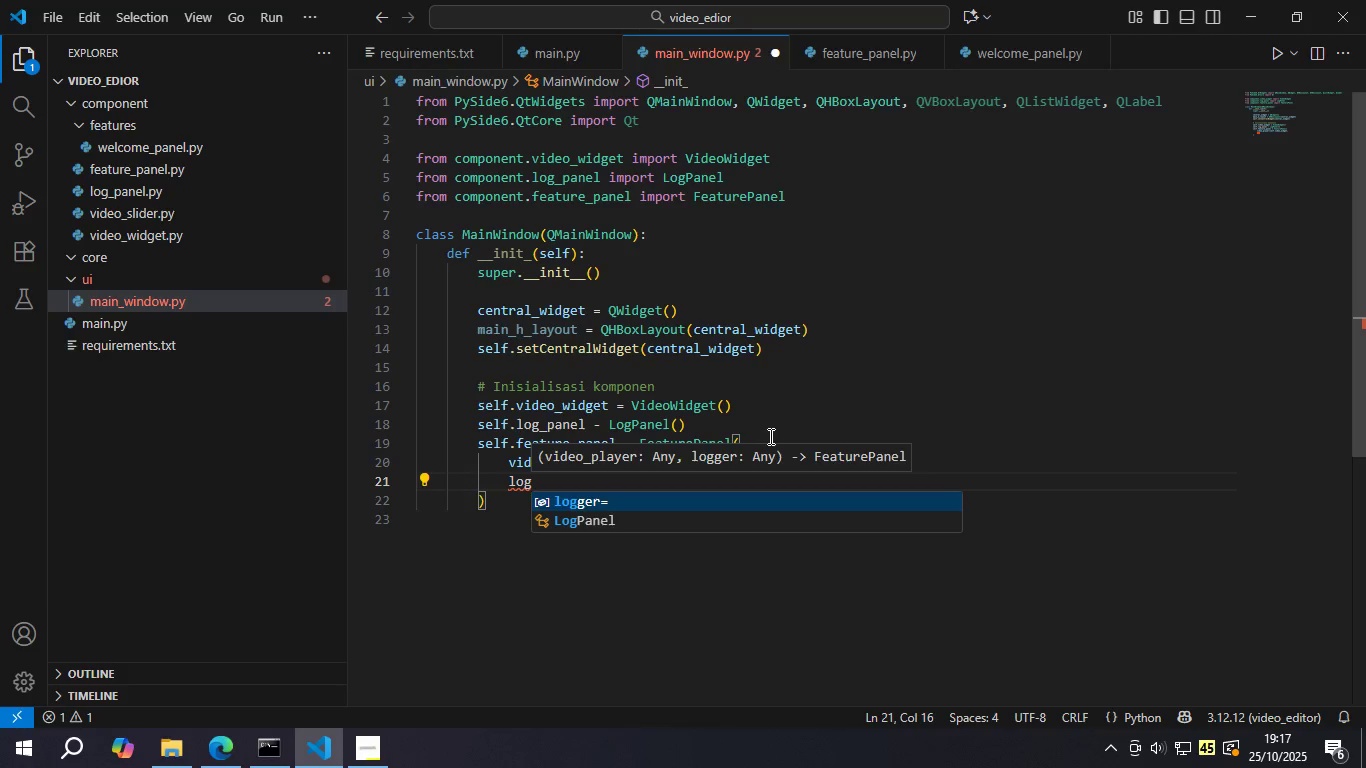 
key(Enter)
 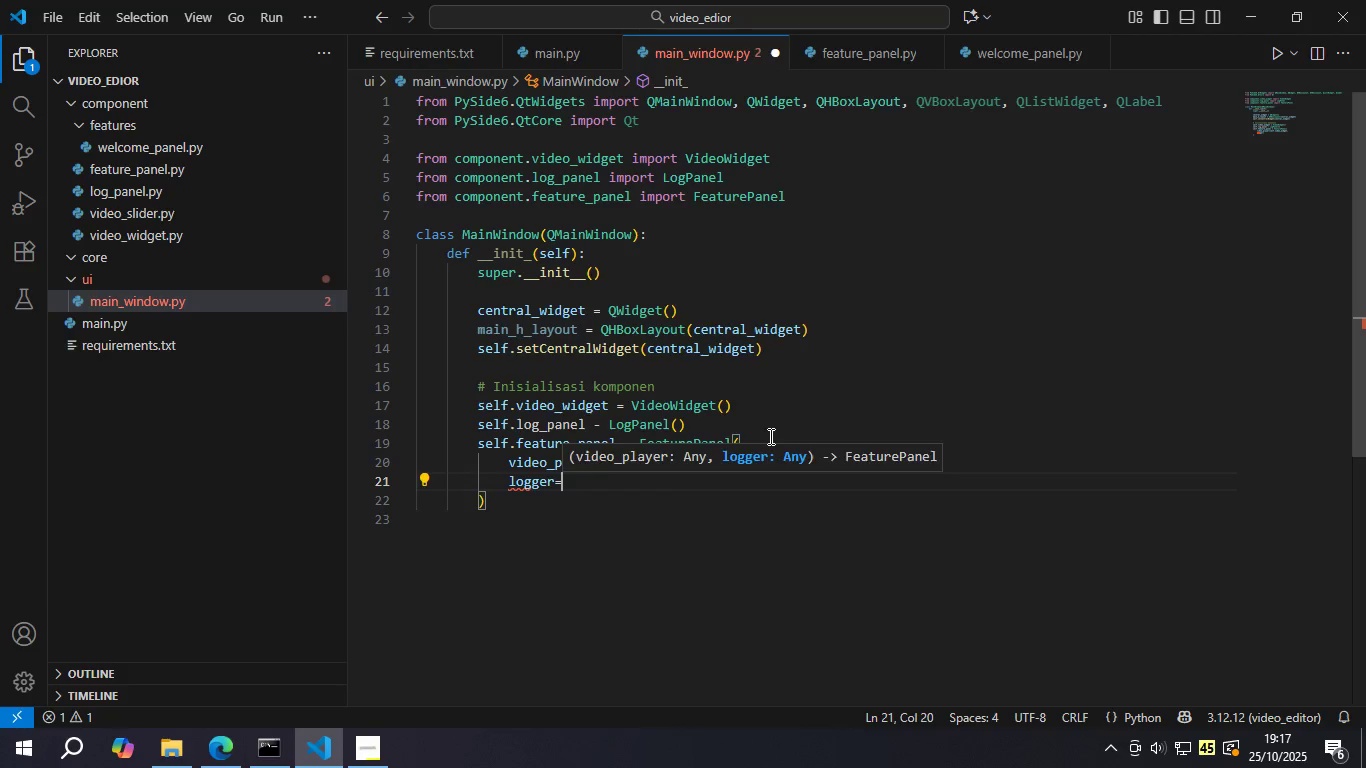 
type(self.lo)
key(Backspace)
key(Backspace)
type(log_pabe)
key(Backspace)
type(self.log_pabel)
 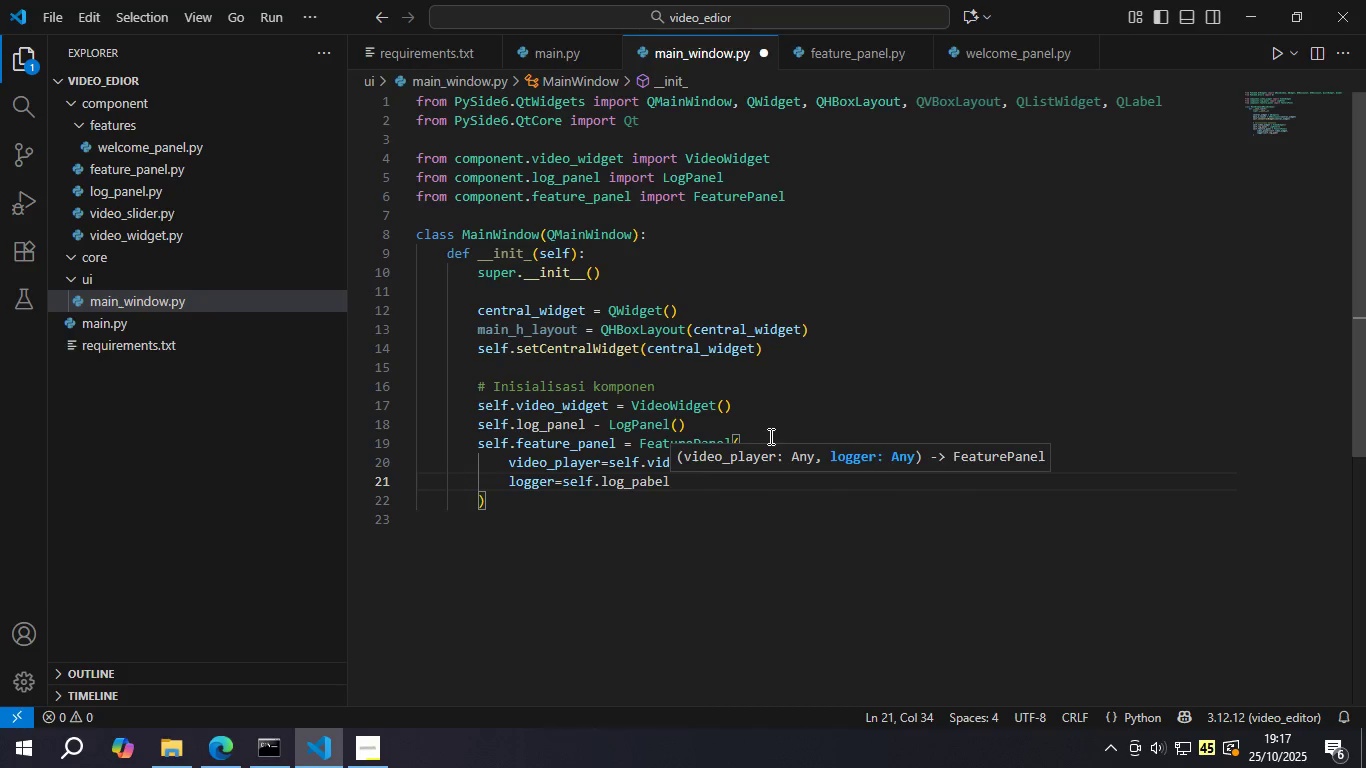 
 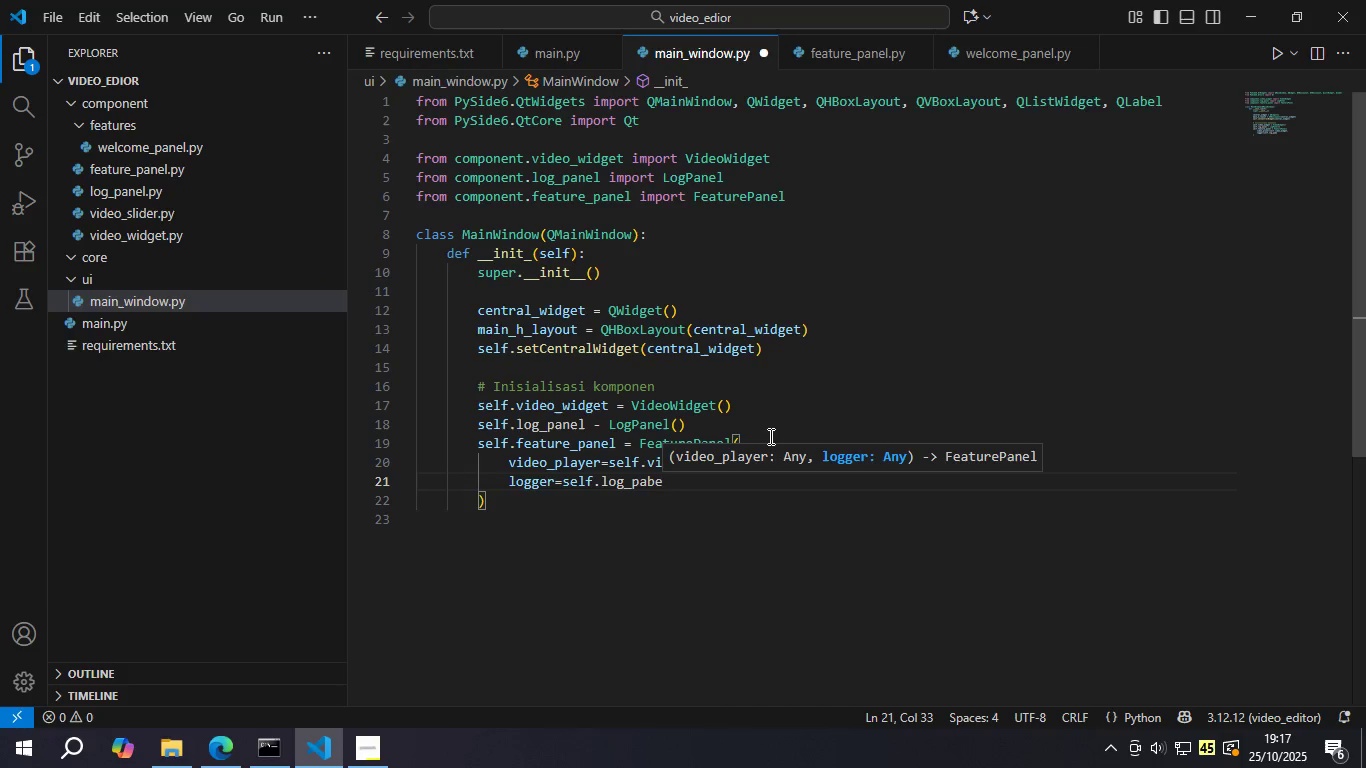 
key(Control+ControlLeft)
 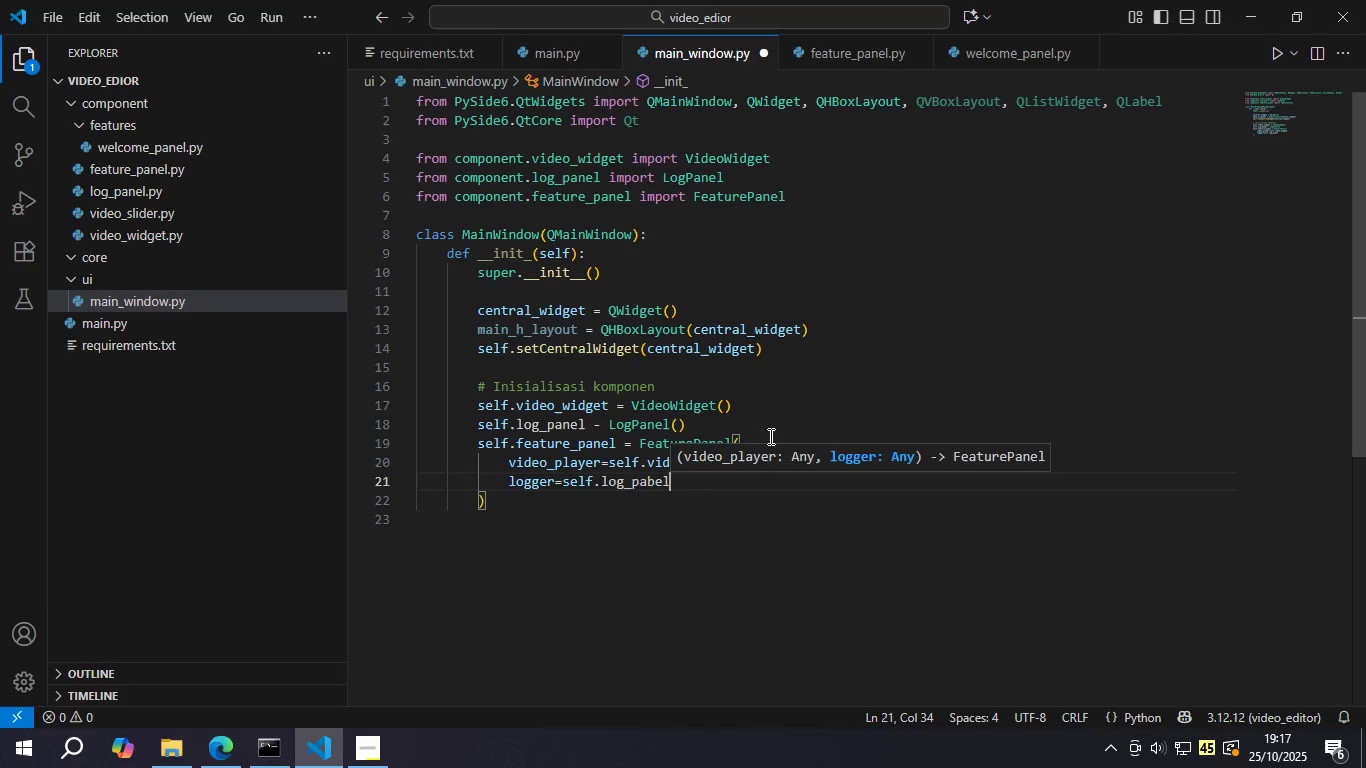 
key(ArrowLeft)
 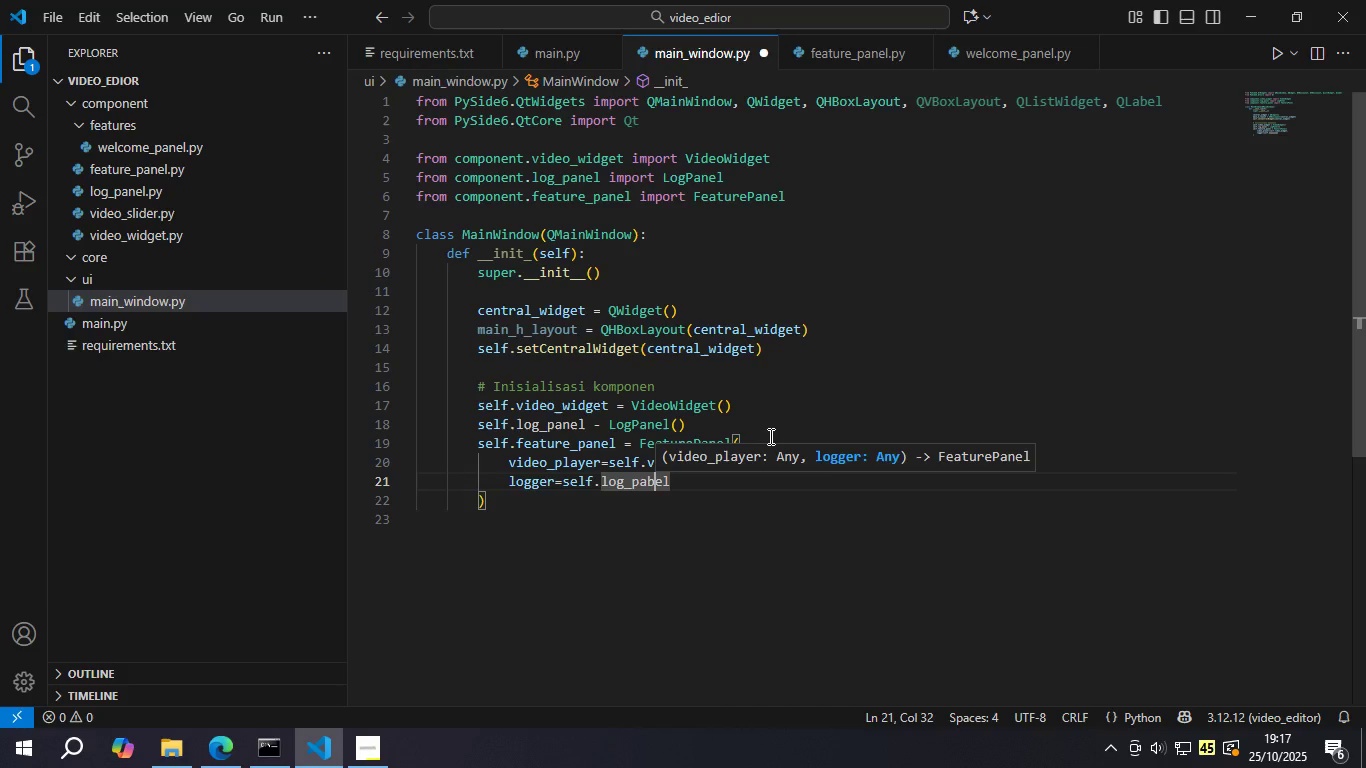 
key(ArrowLeft)
 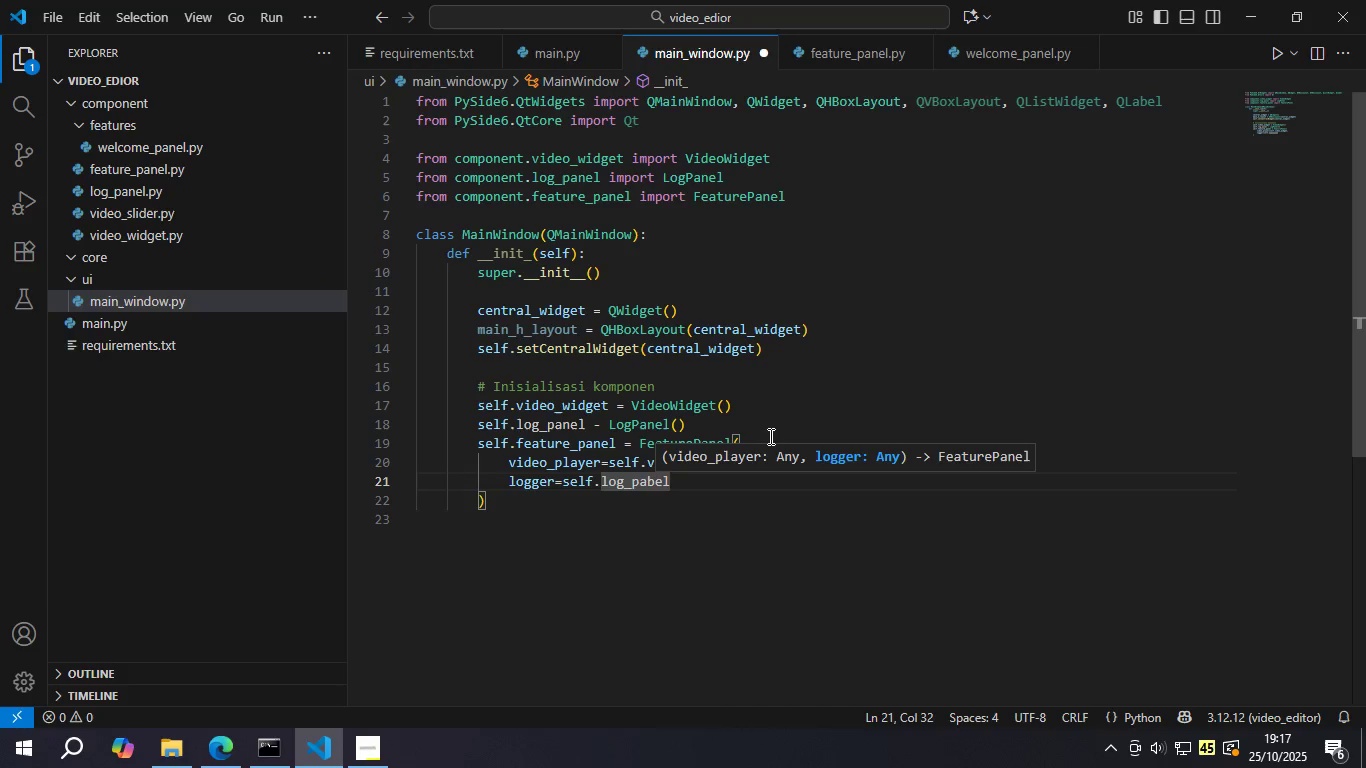 
key(Backspace)
 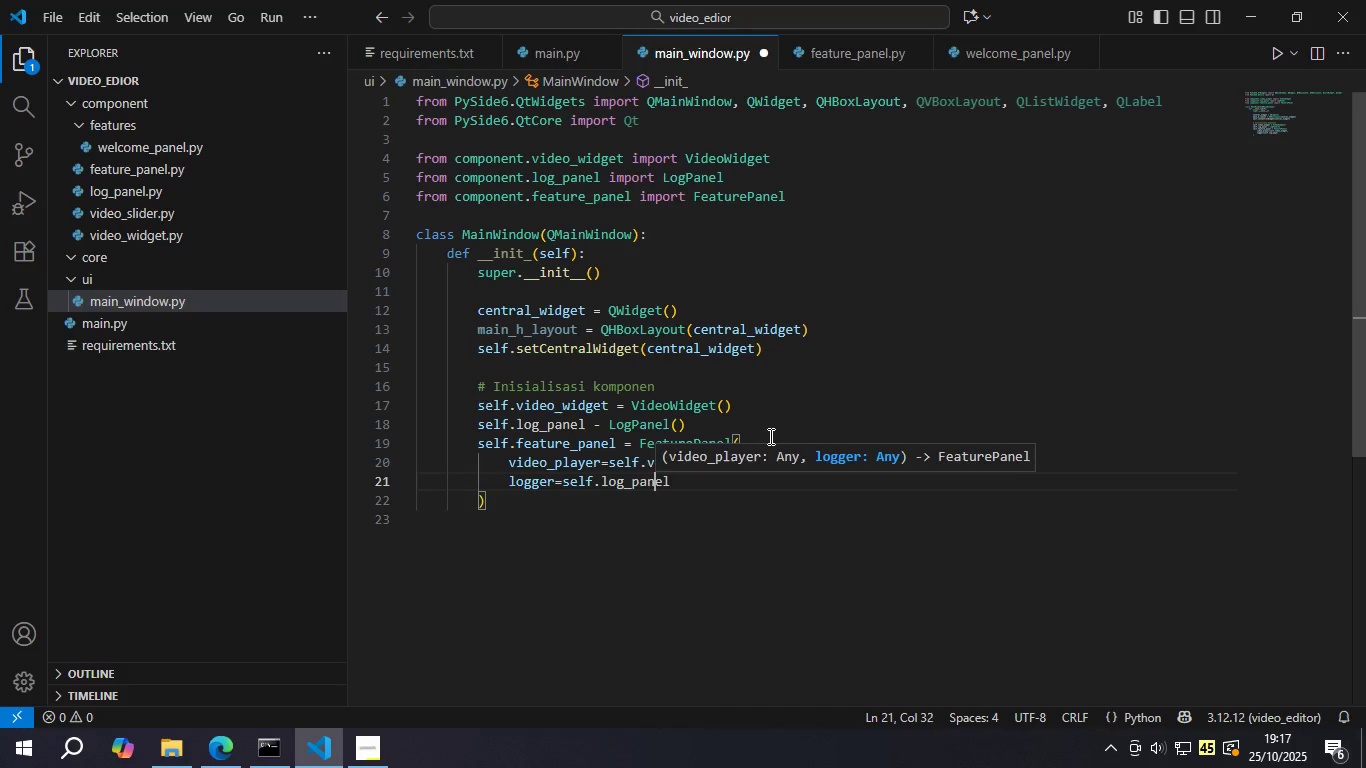 
key(N)
 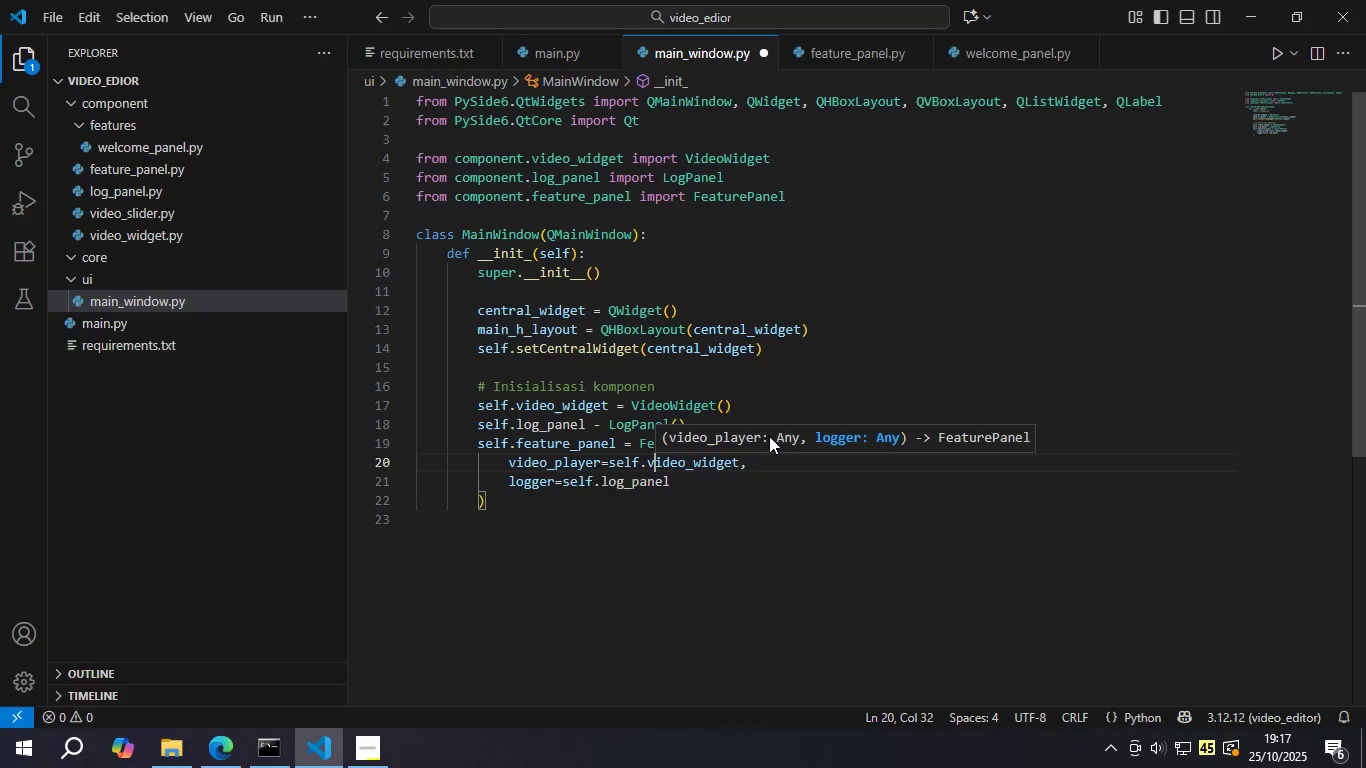 
key(ArrowUp)
 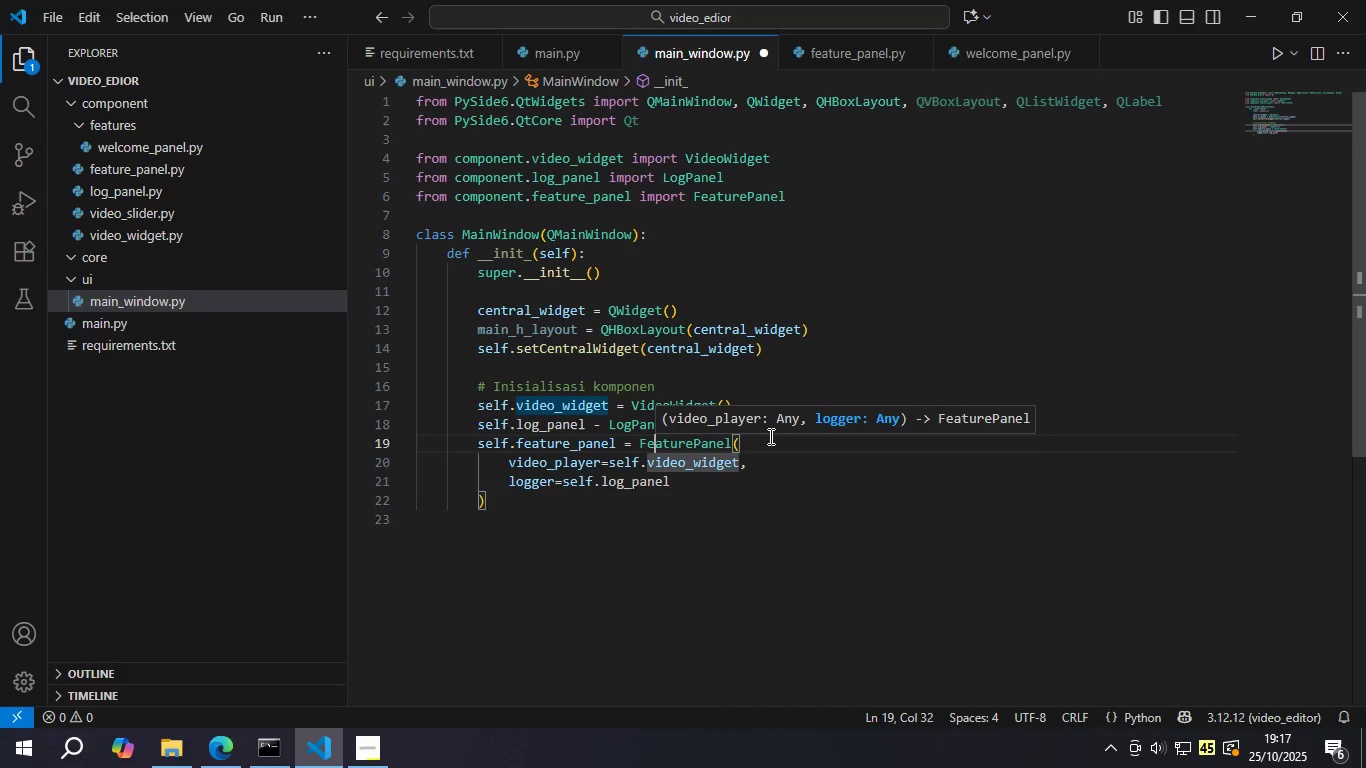 
key(ArrowUp)
 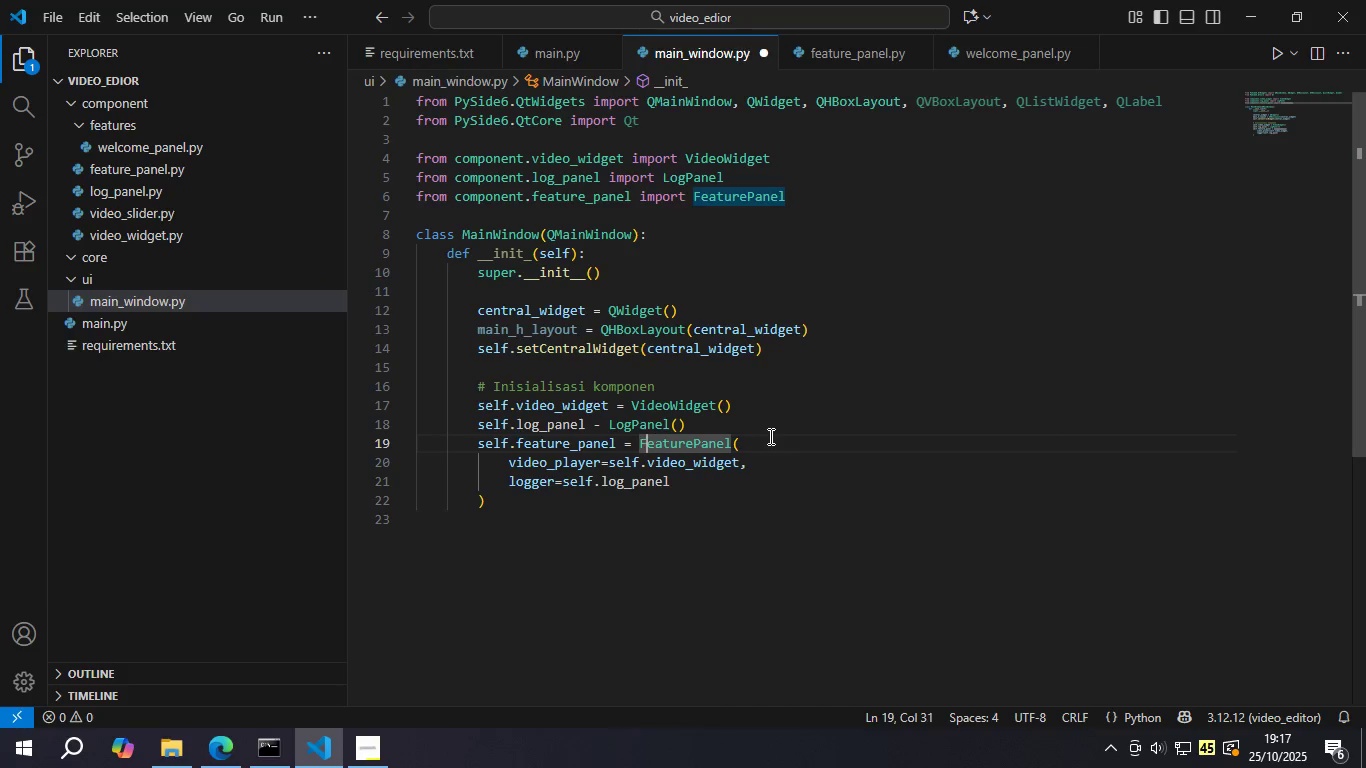 
key(ArrowLeft)
 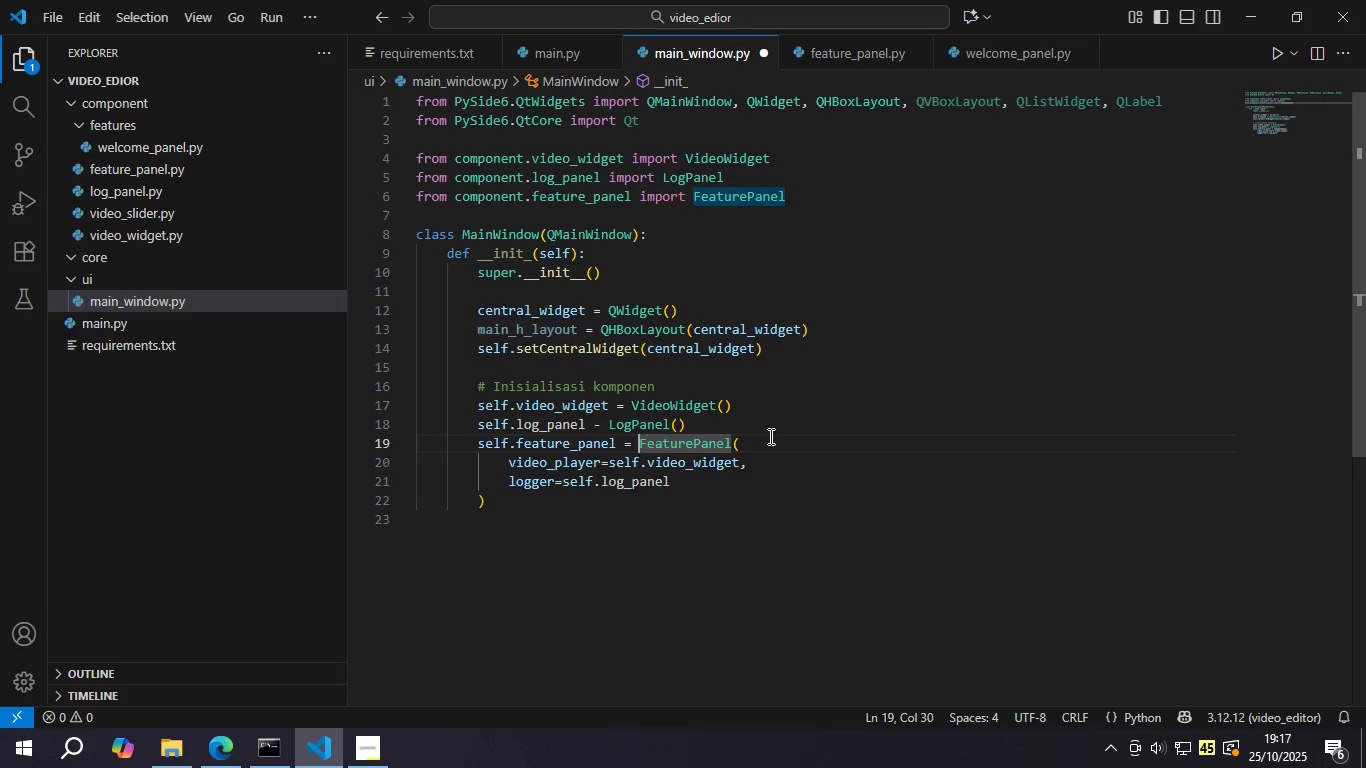 
hold_key(key=ArrowLeft, duration=0.9)
 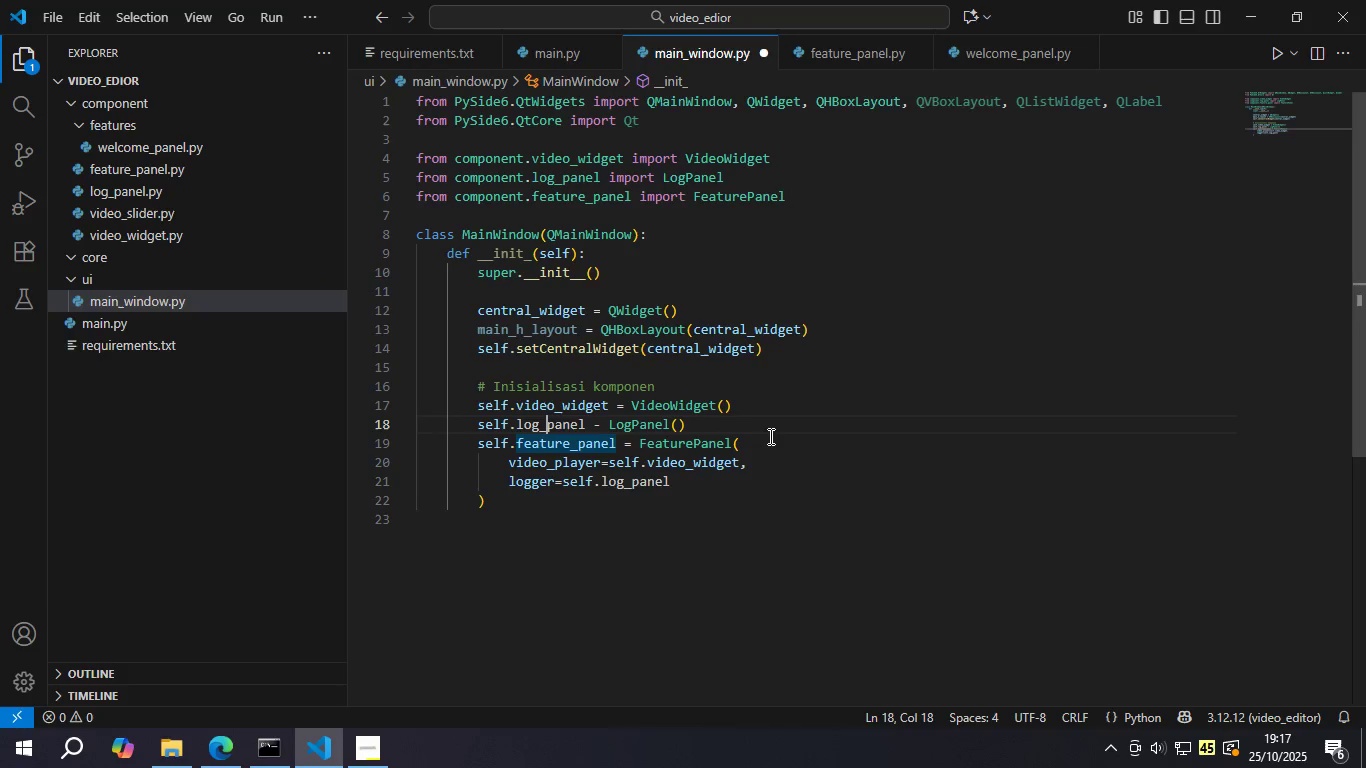 
key(ArrowUp)
 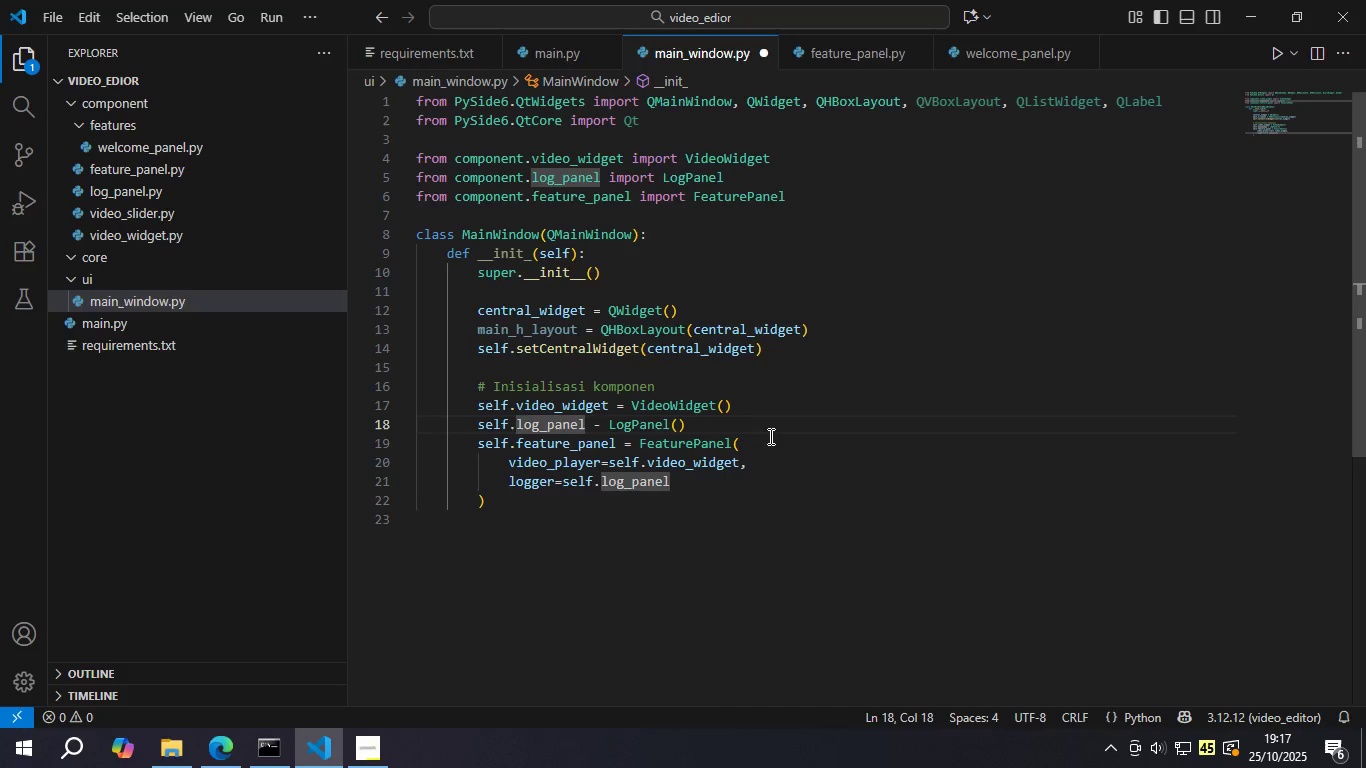 
hold_key(key=ArrowRight, duration=0.7)
 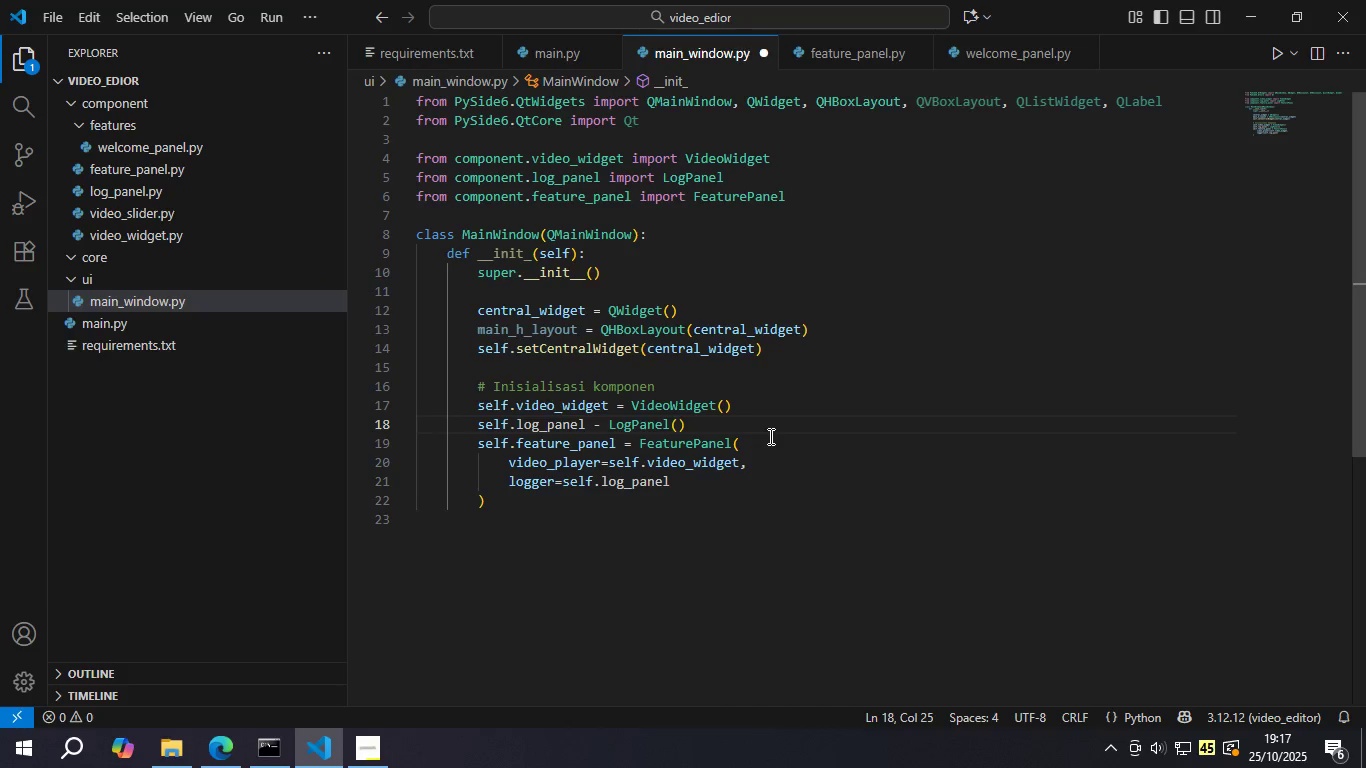 
key(Backspace)
 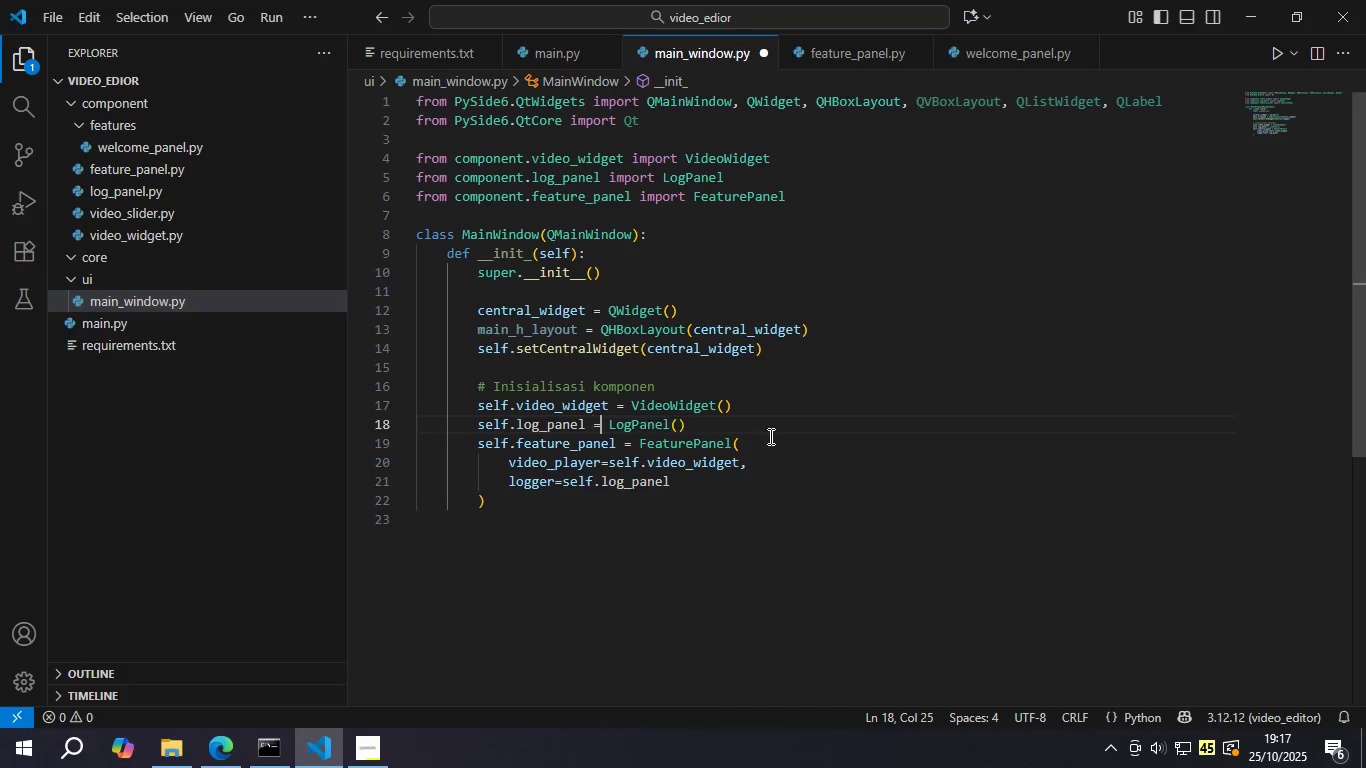 
key(Equal)
 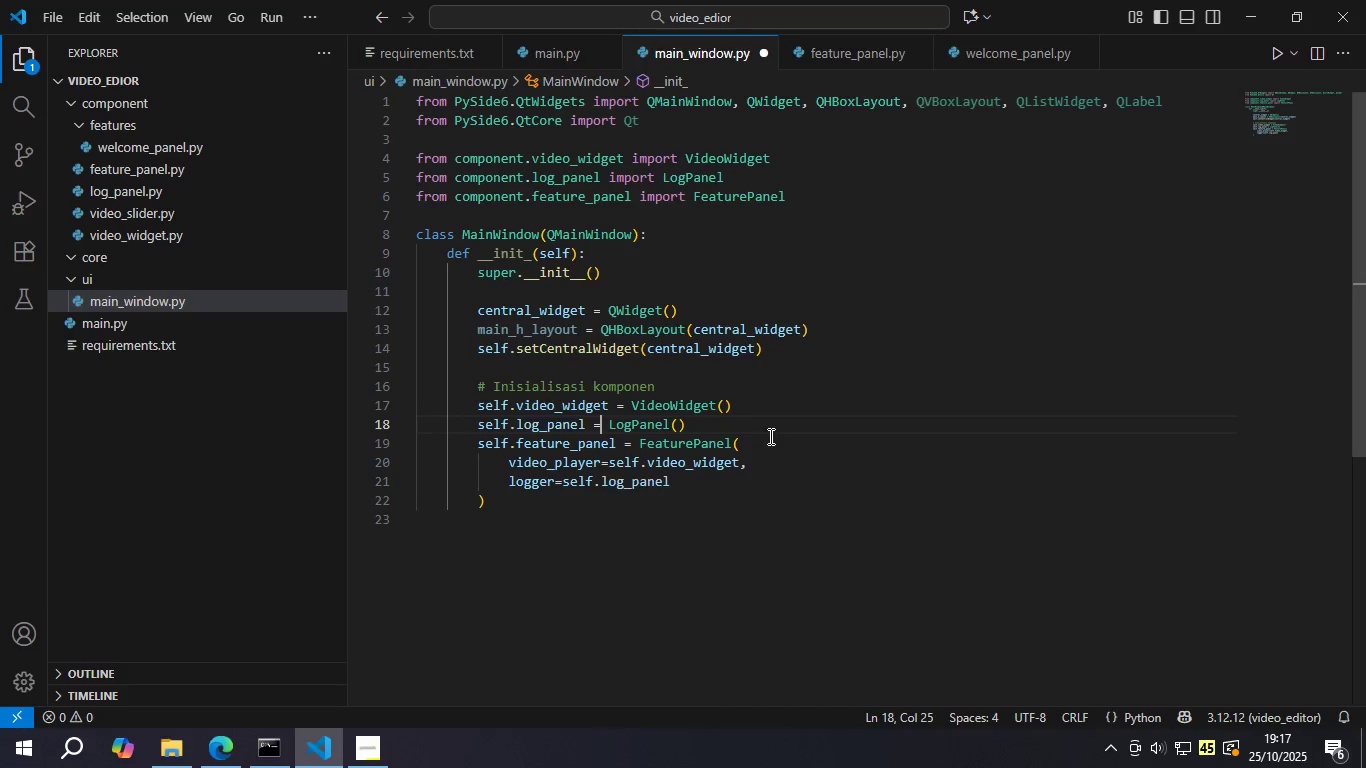 
key(Control+S)
 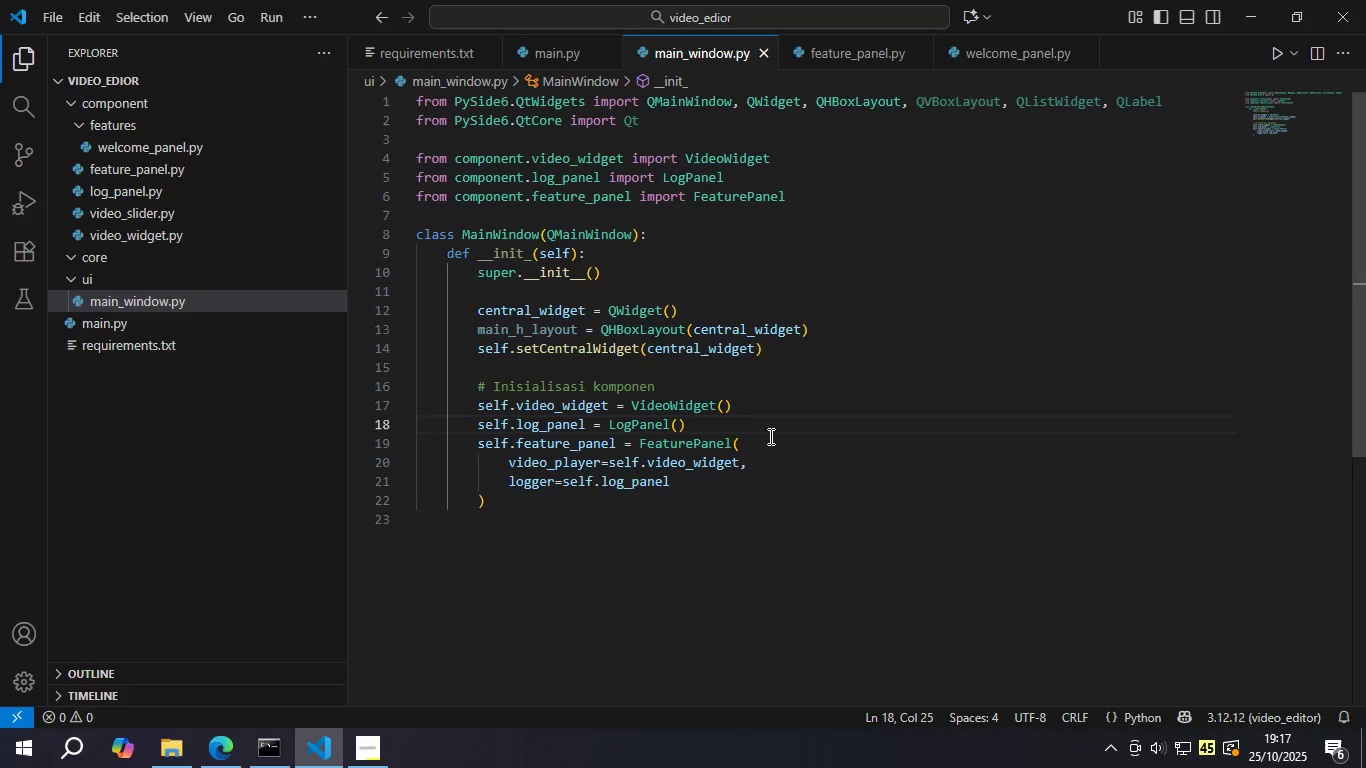 
key(ArrowDown)
 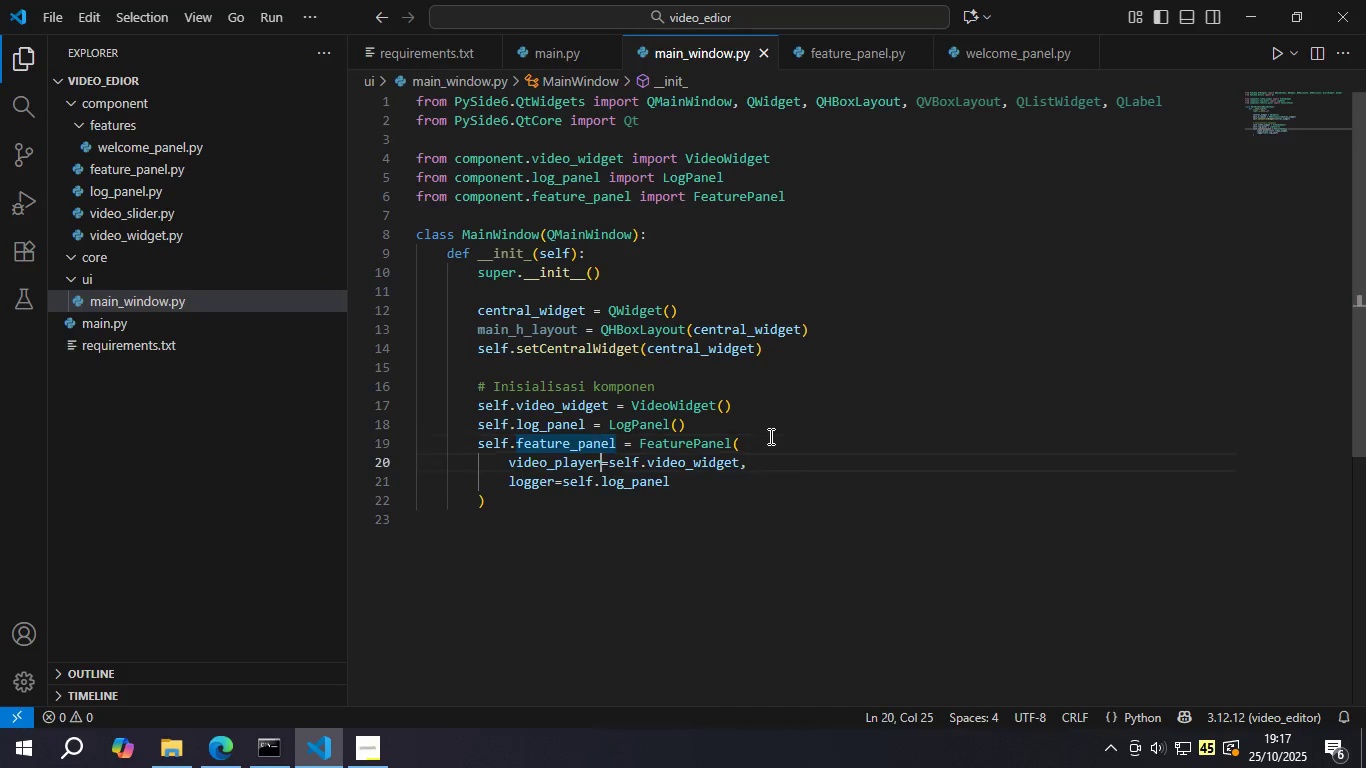 
key(ArrowDown)
 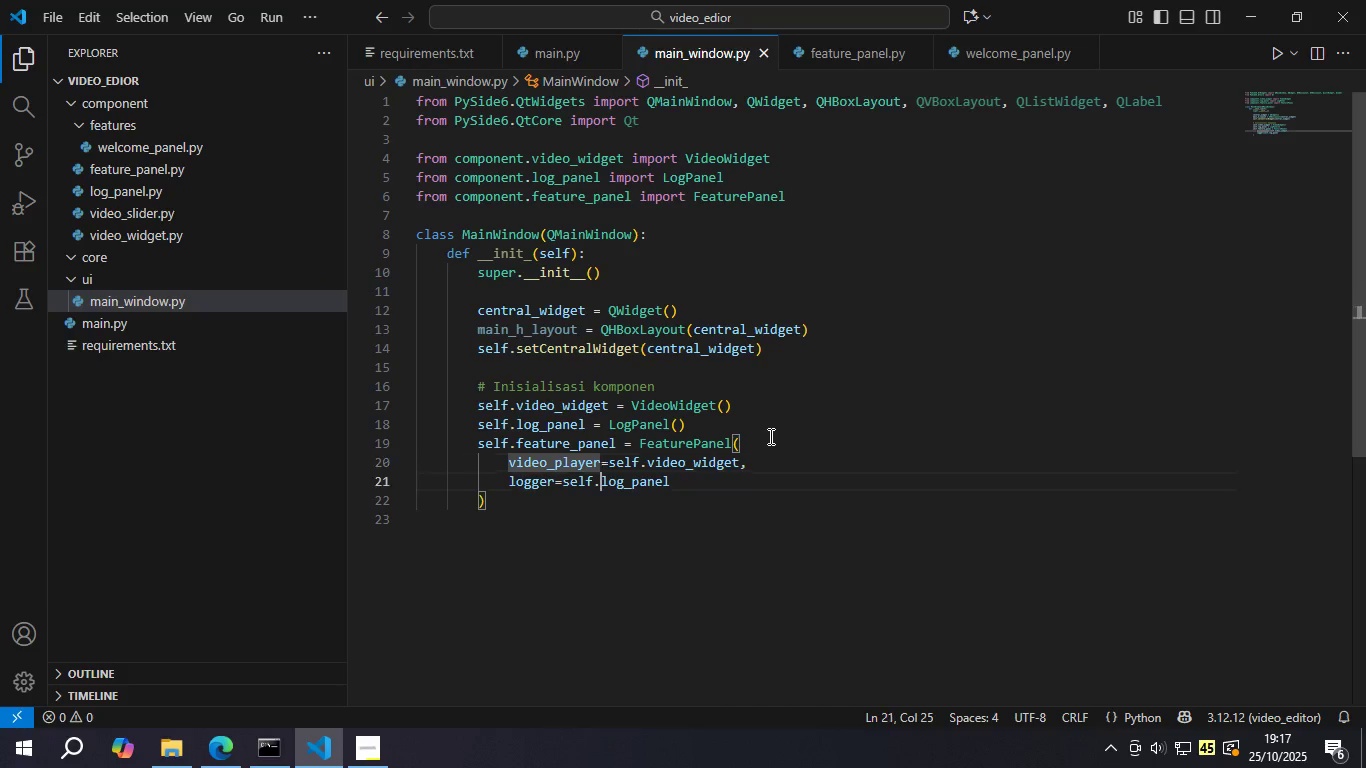 
key(ArrowDown)
 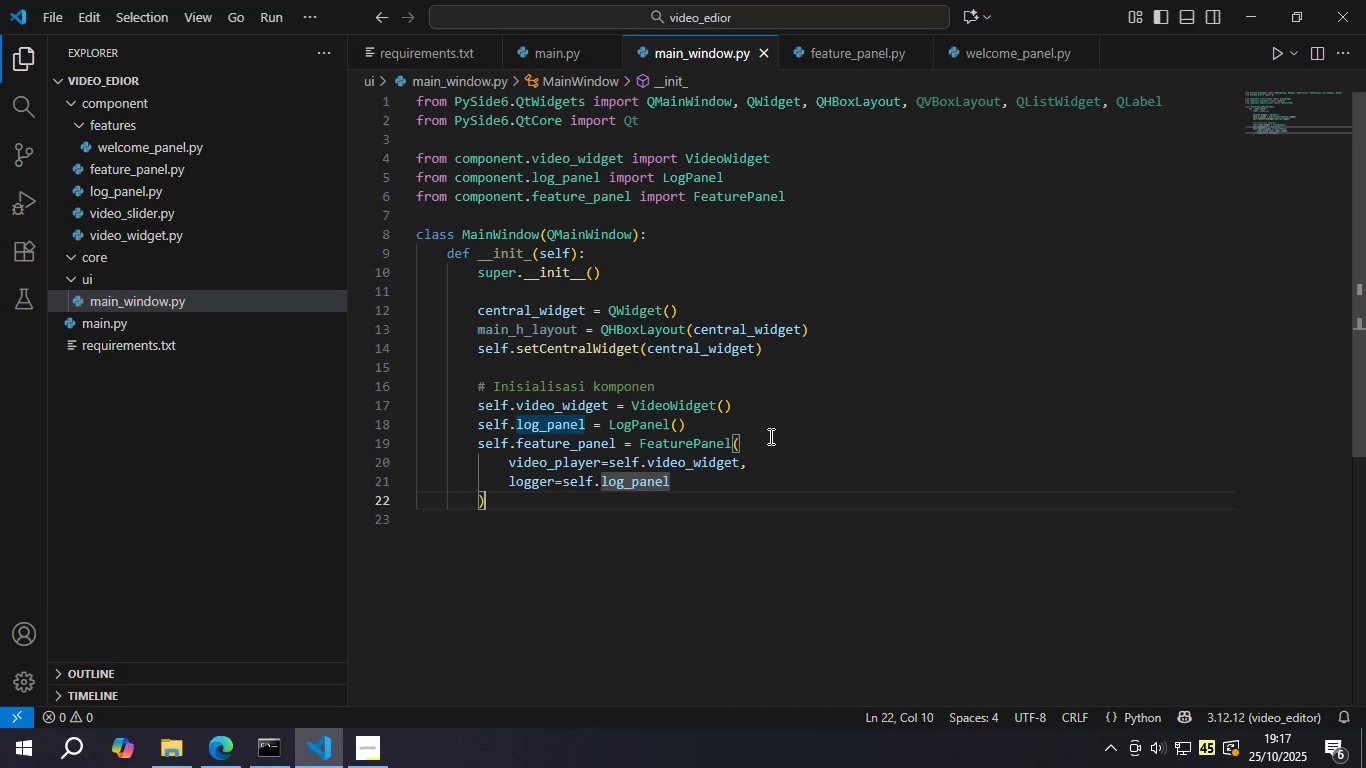 
key(ArrowDown)
 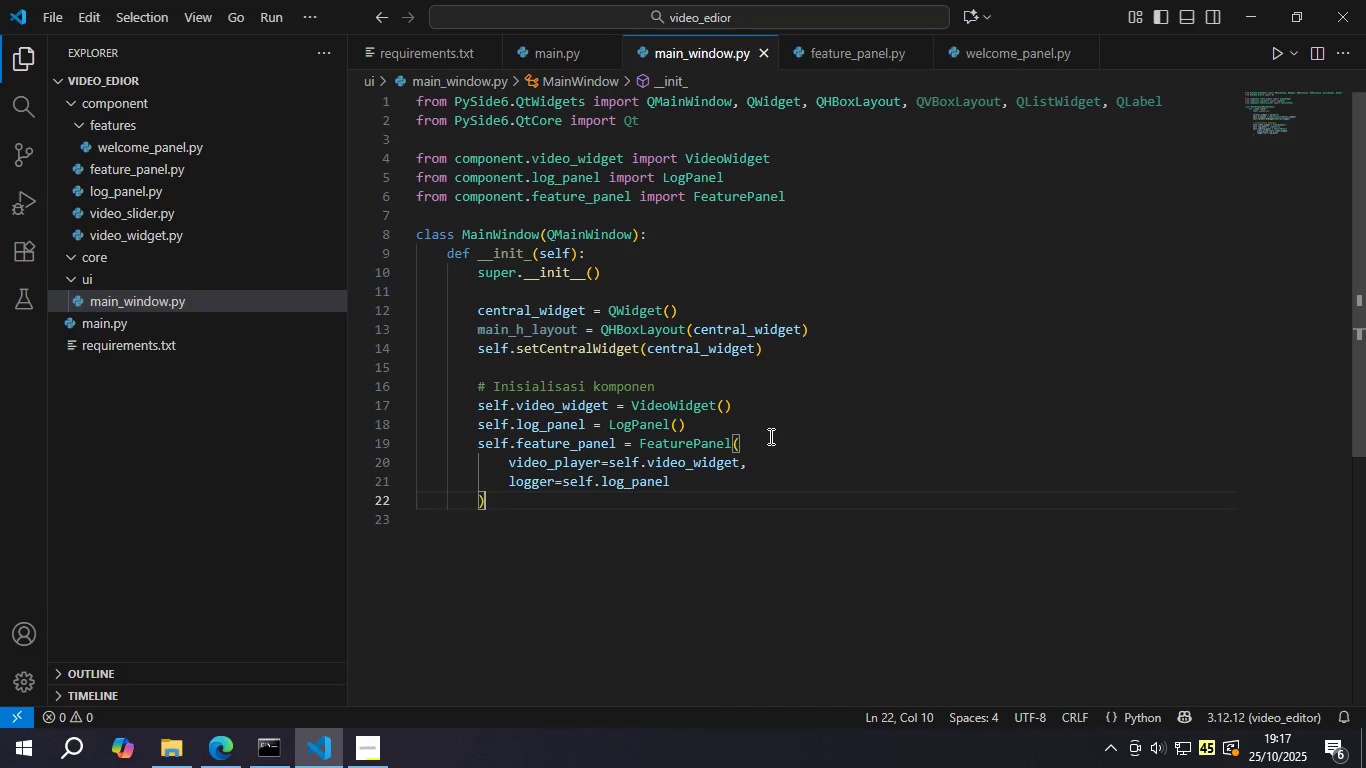 
key(Enter)
 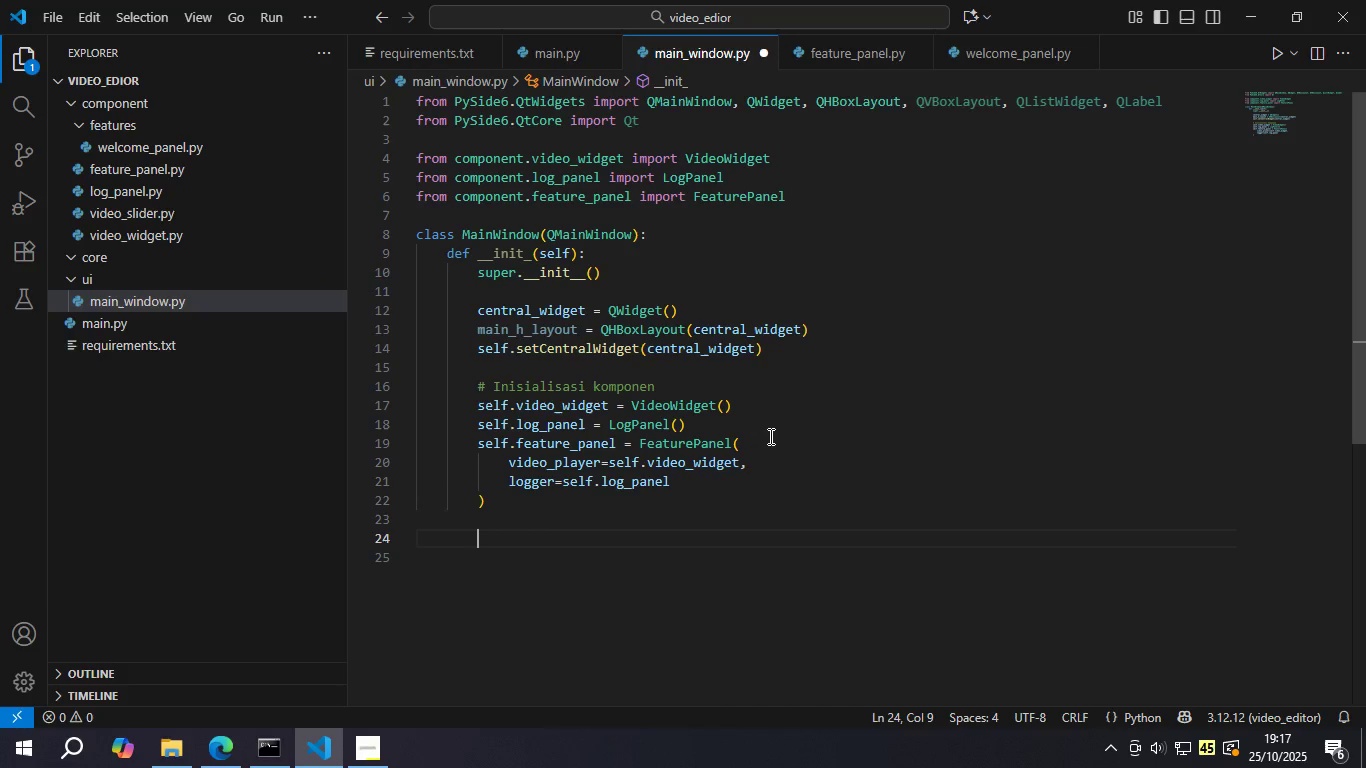 
key(Enter)
 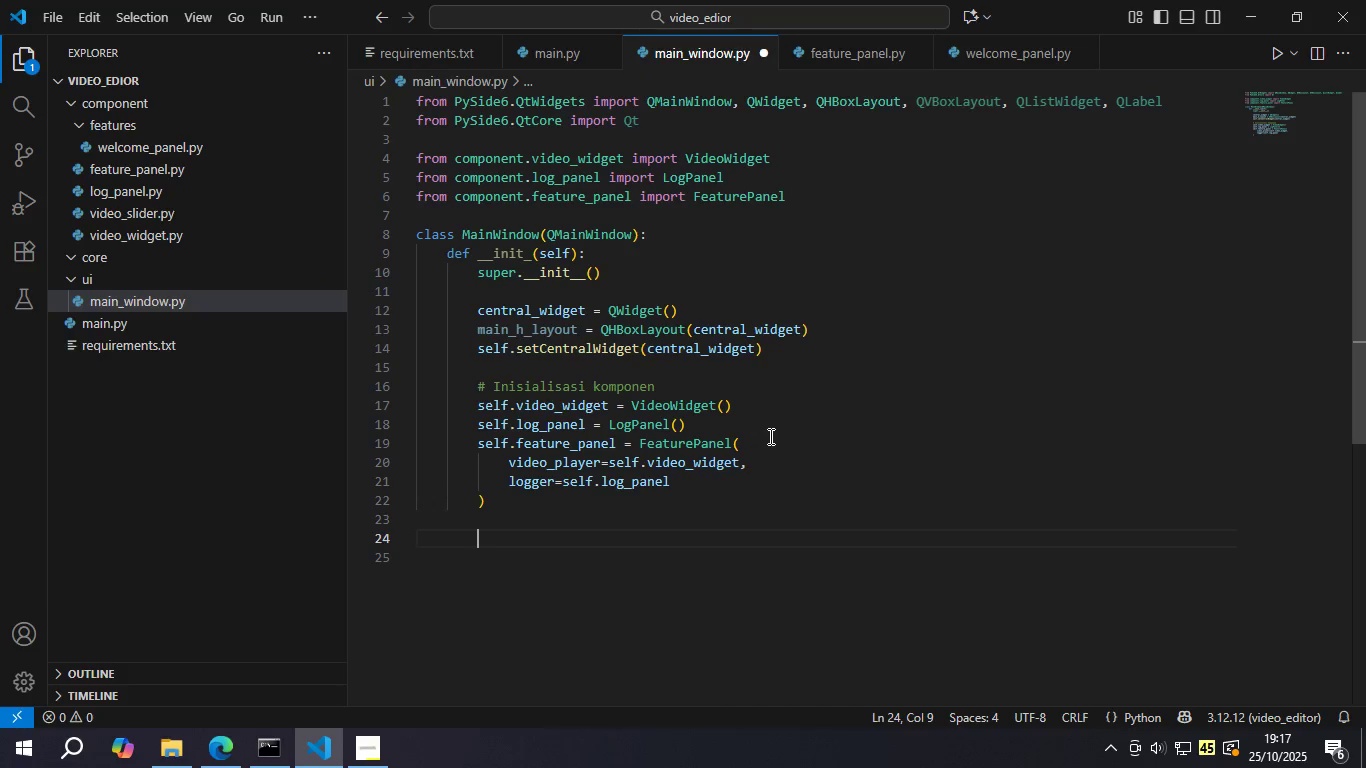 
type(# Left side container )
 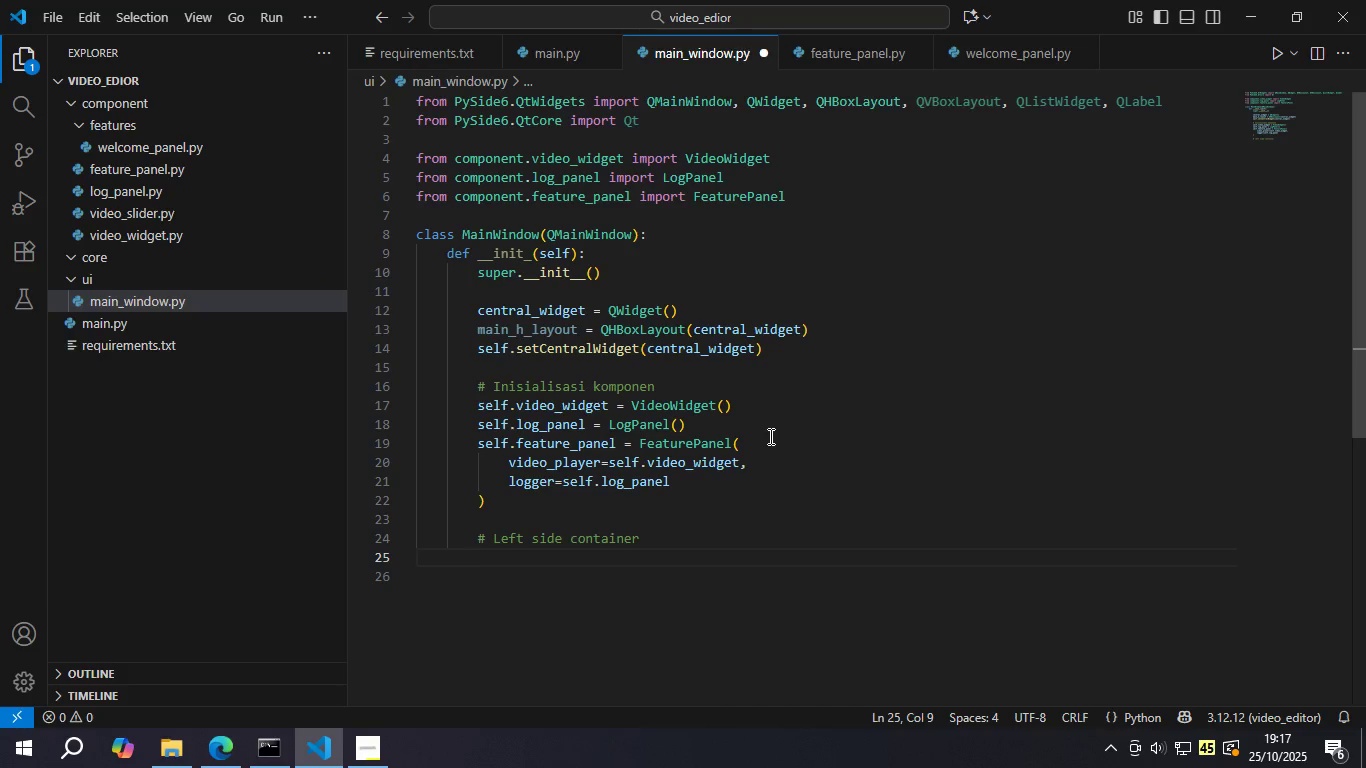 
 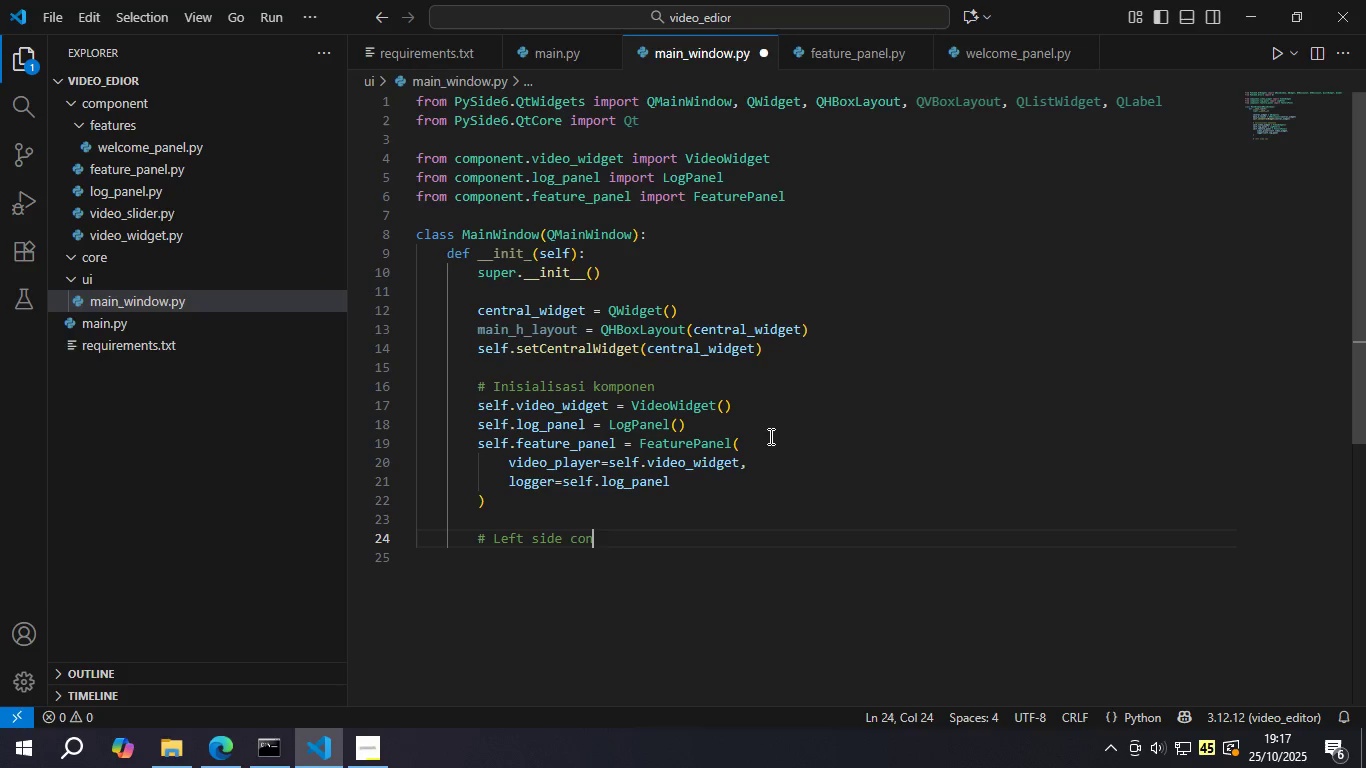 
key(Enter)
 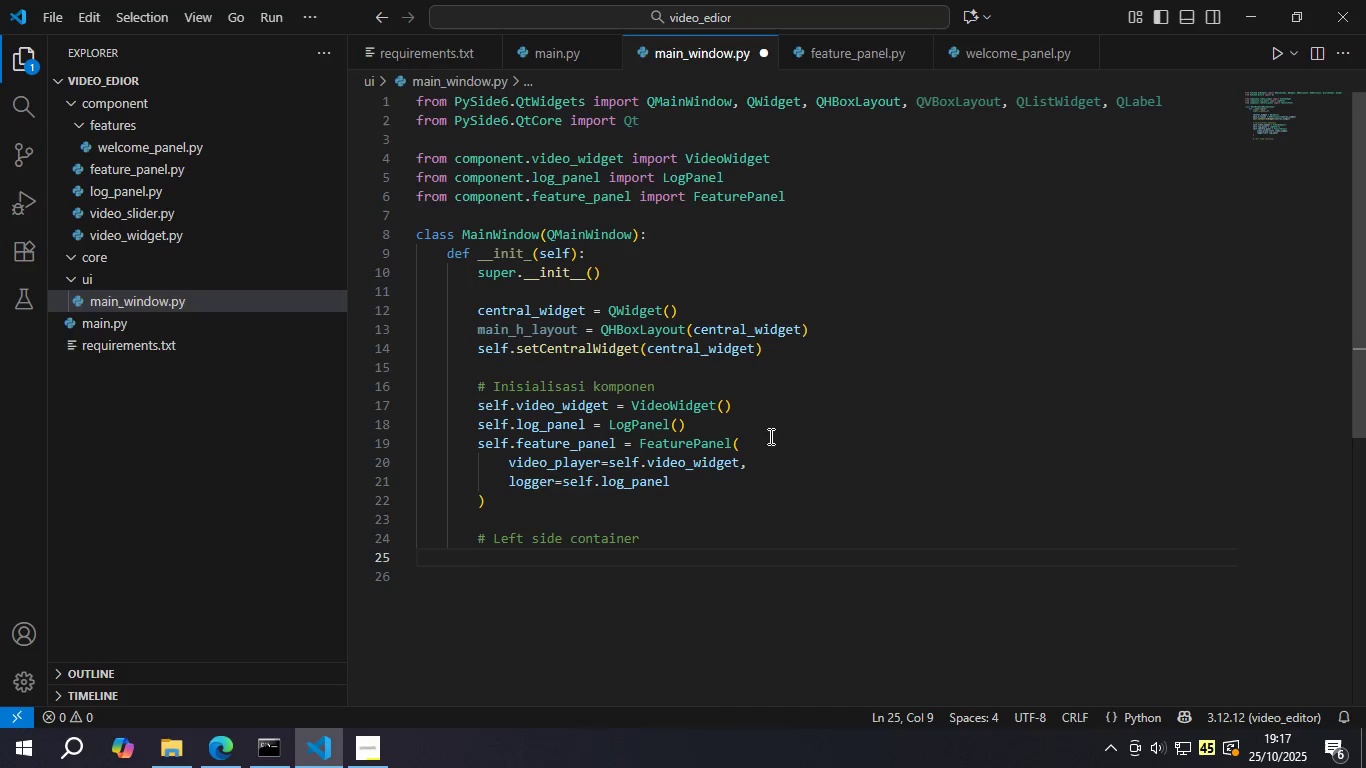 
type(left_widget = QWid)
 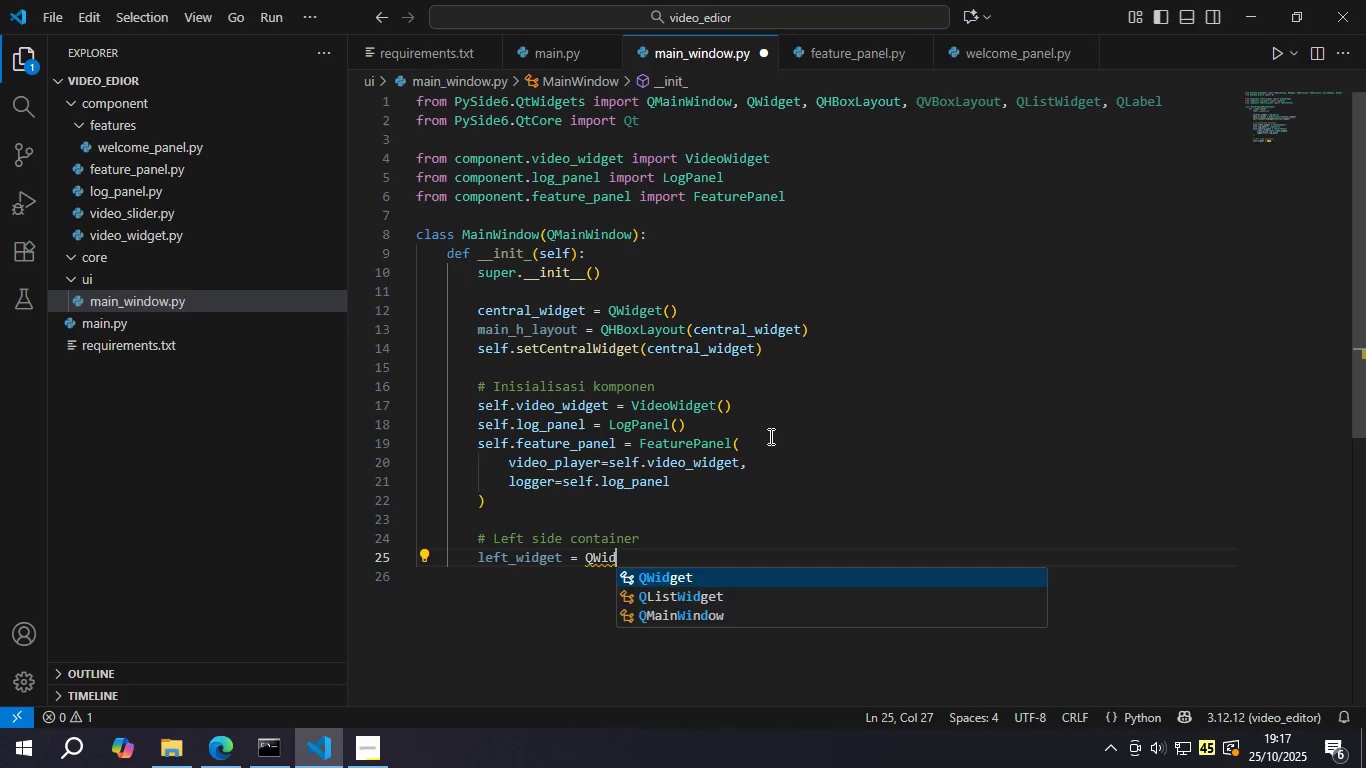 
key(Enter)
 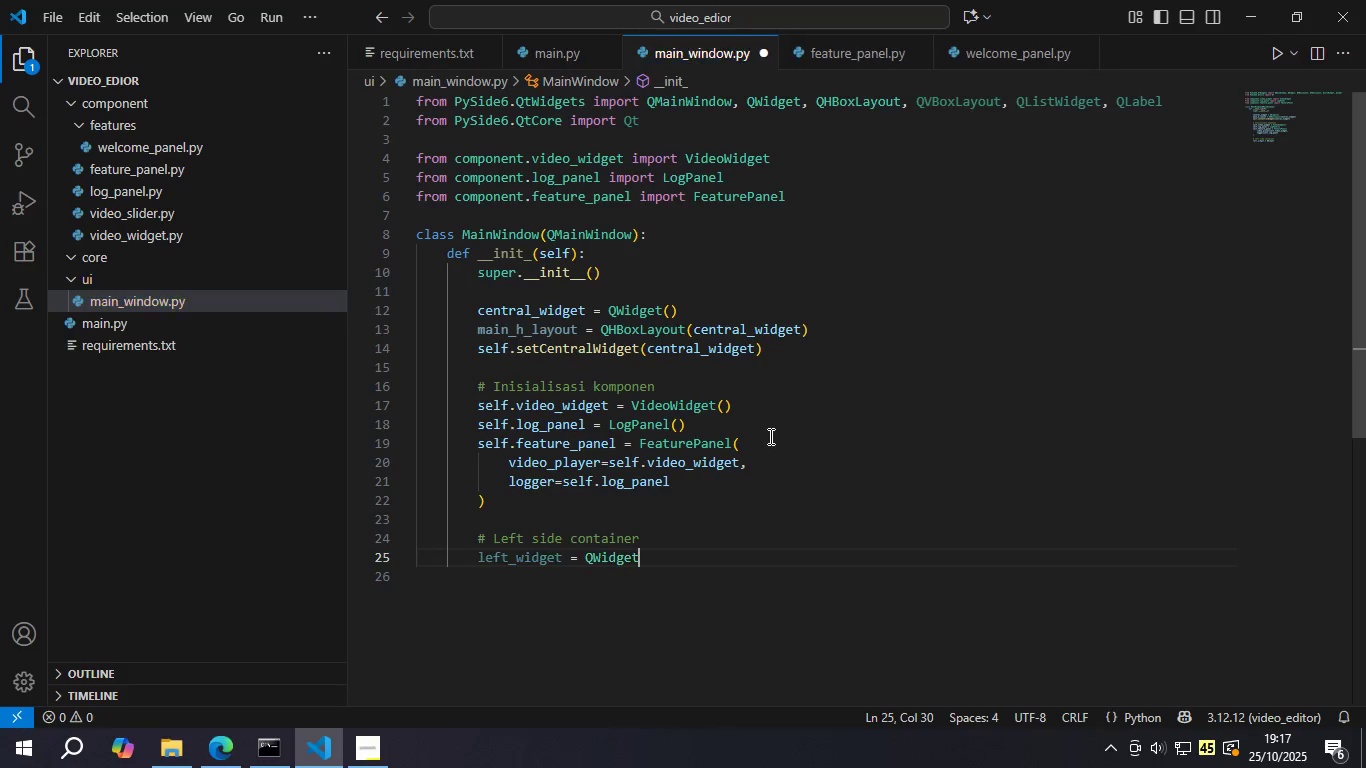 
key(Shift+9)
 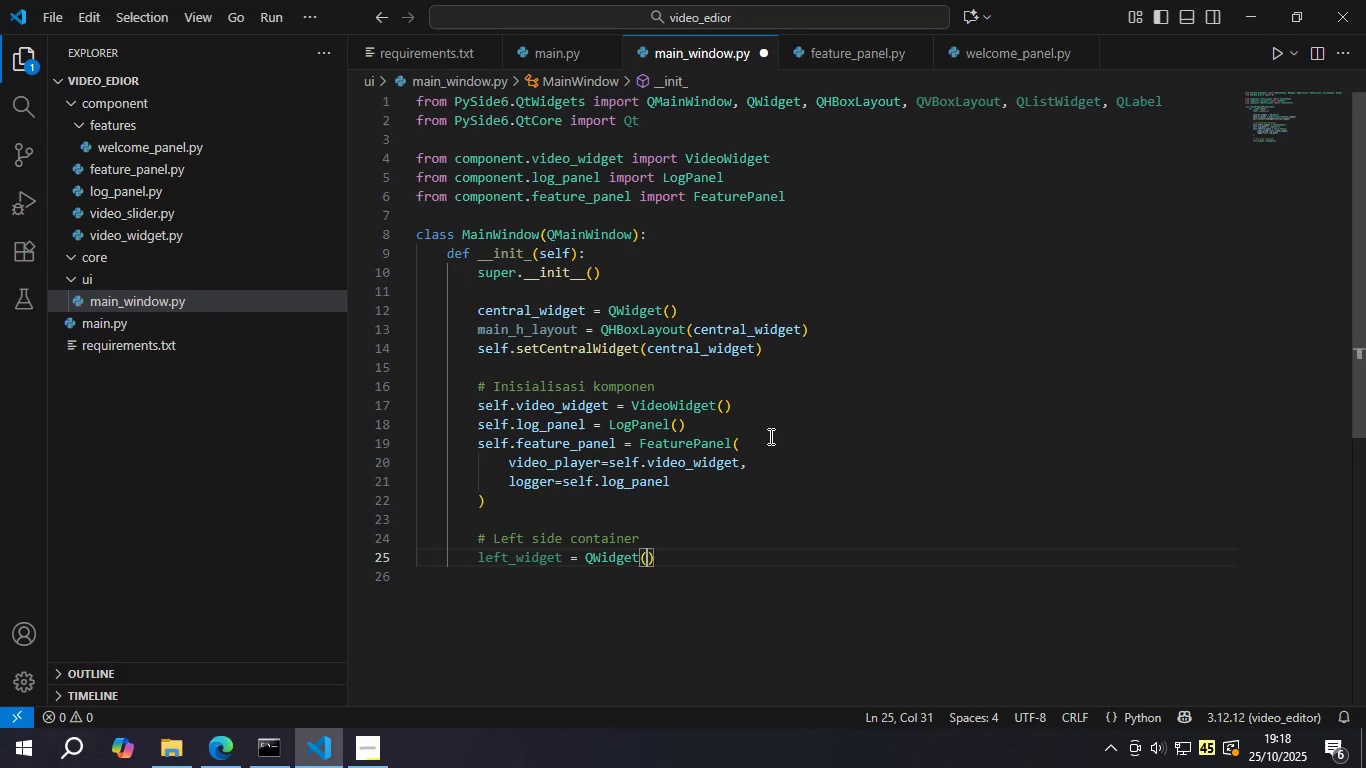 
key(ArrowRight)
 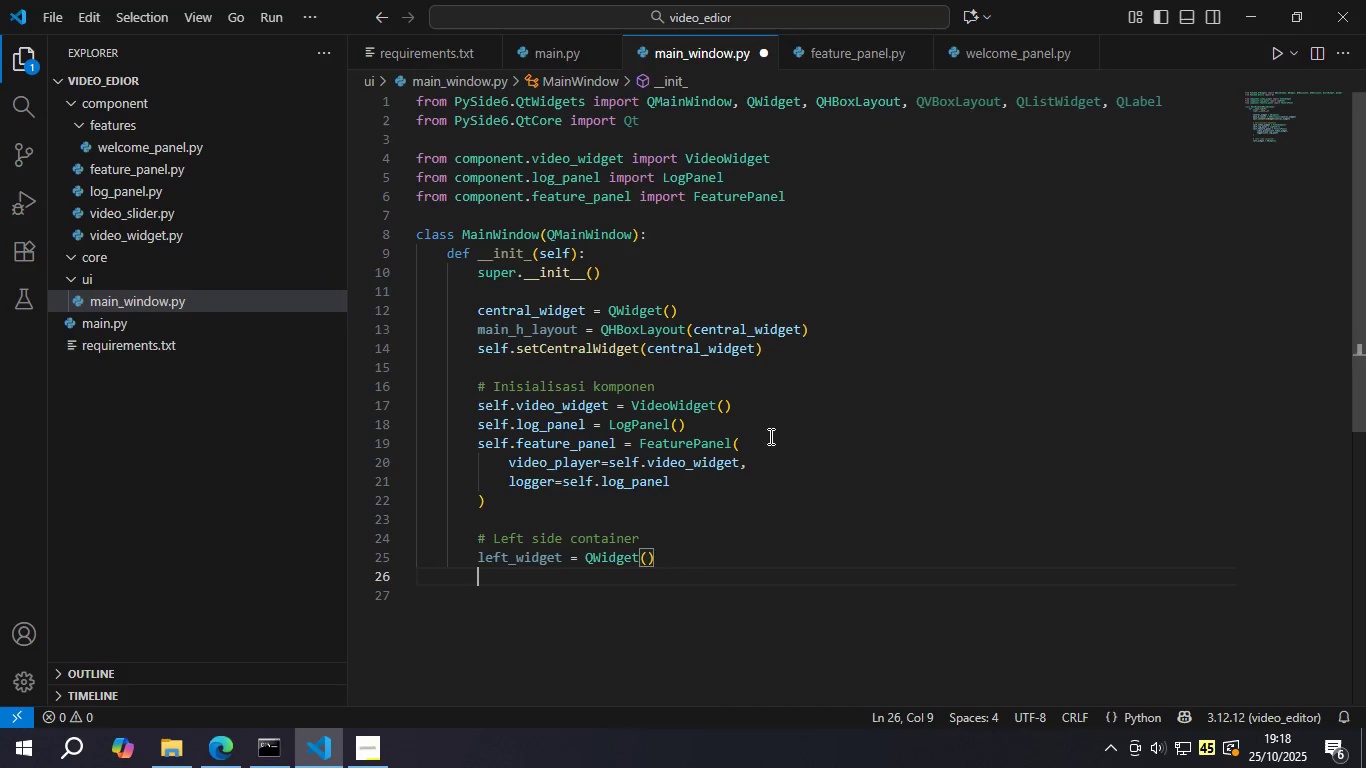 
key(Enter)
 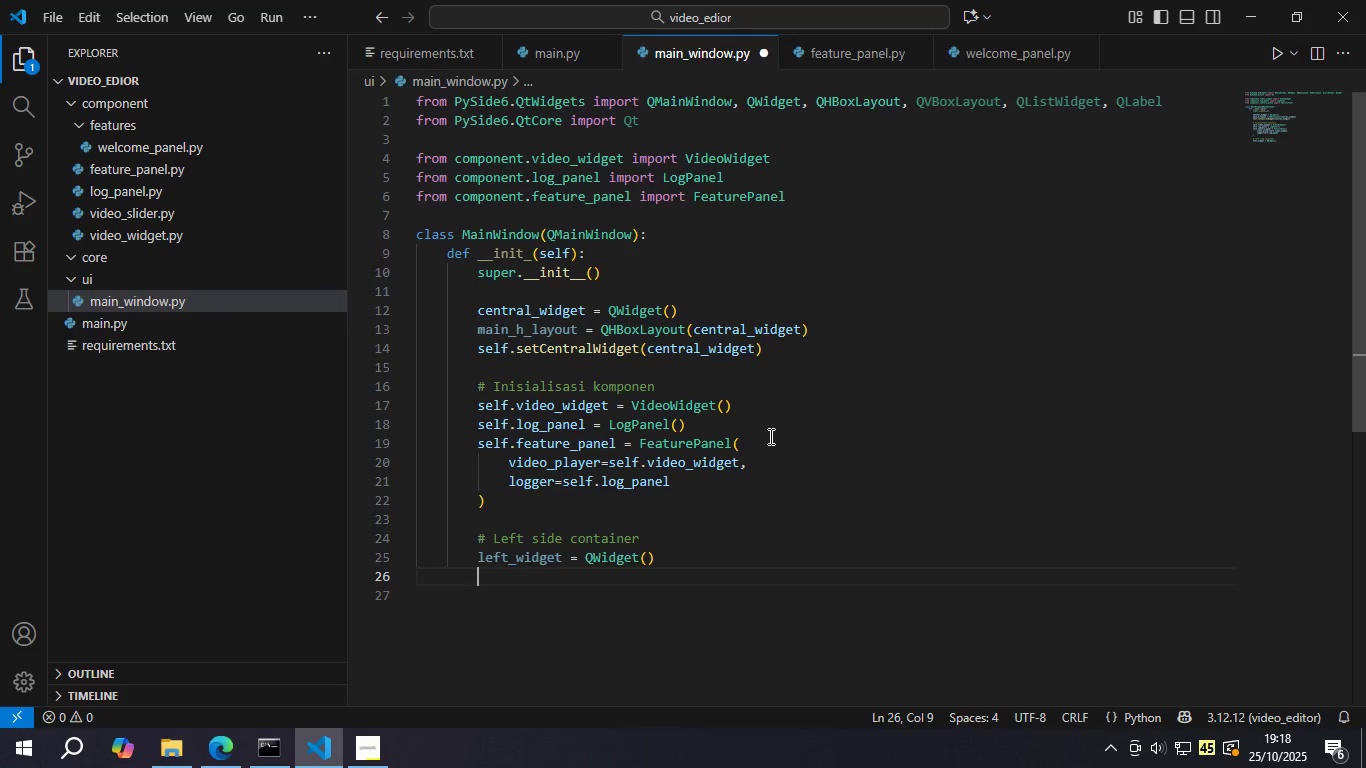 
type(left_c)
key(Backspace)
type(v_layout = QVbB)
key(Backspace)
key(Backspace)
type(Boc)
 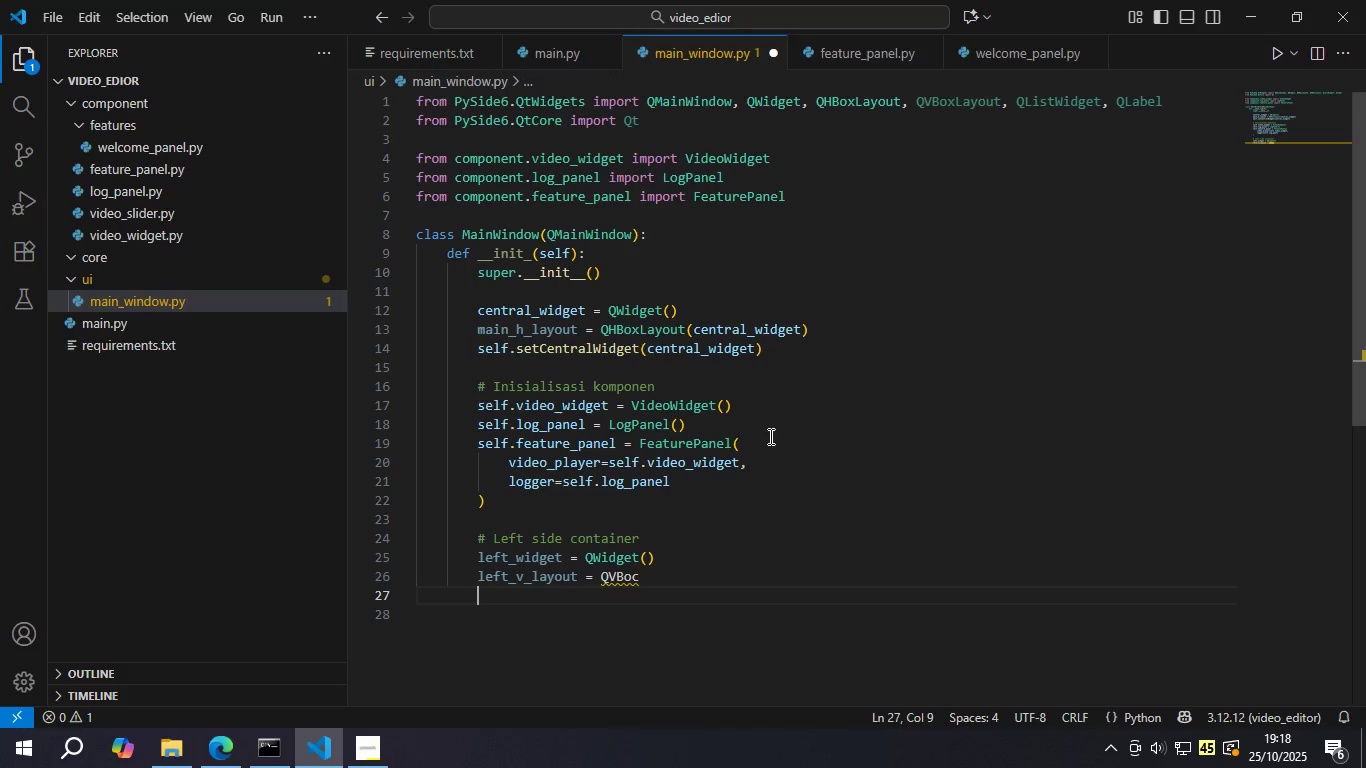 
 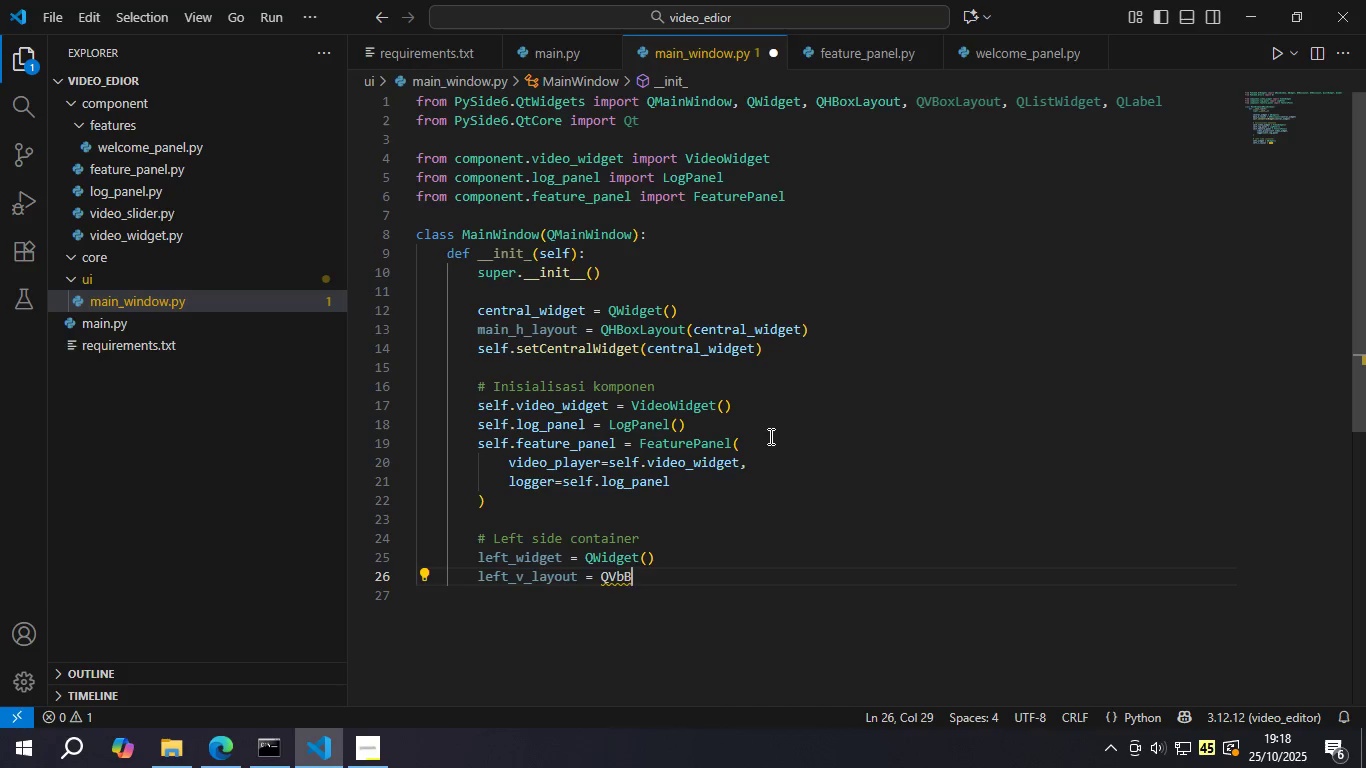 
key(Enter)
 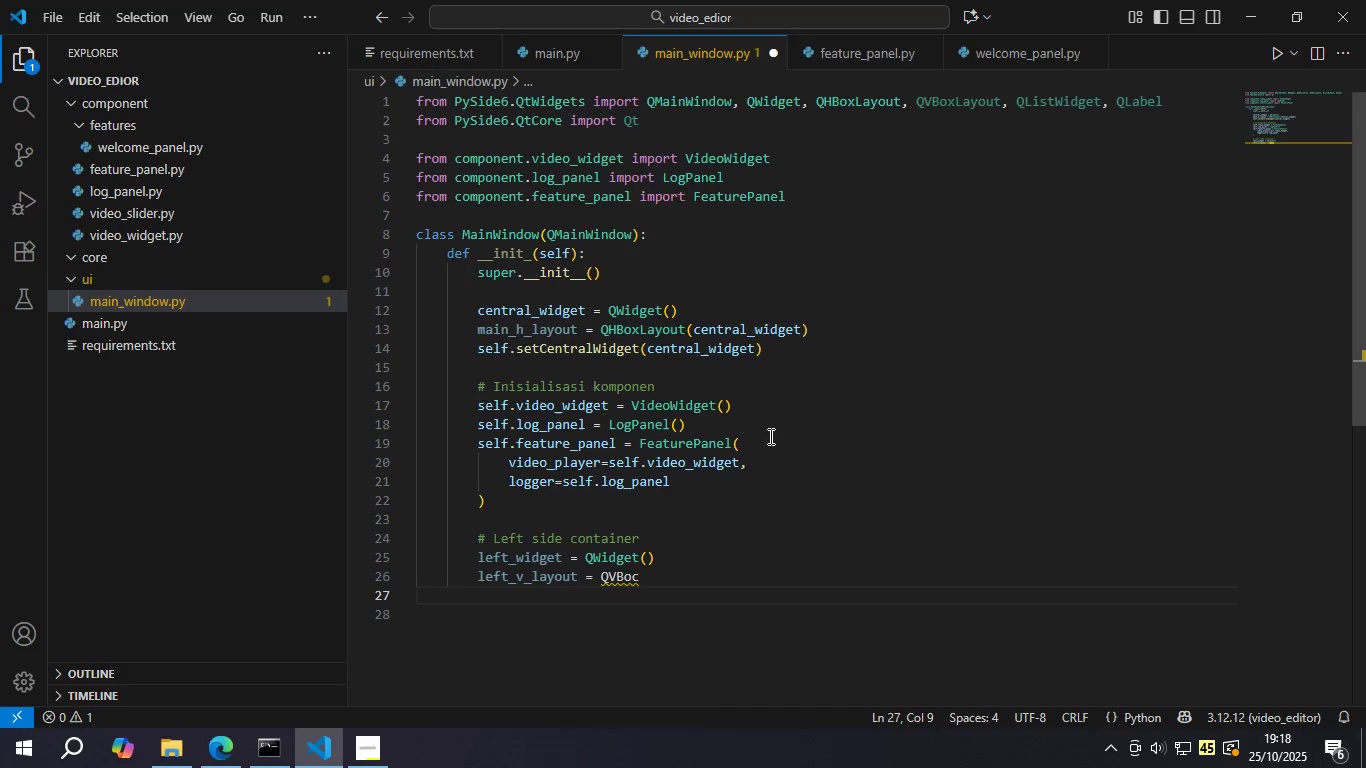 
key(Backspace)
 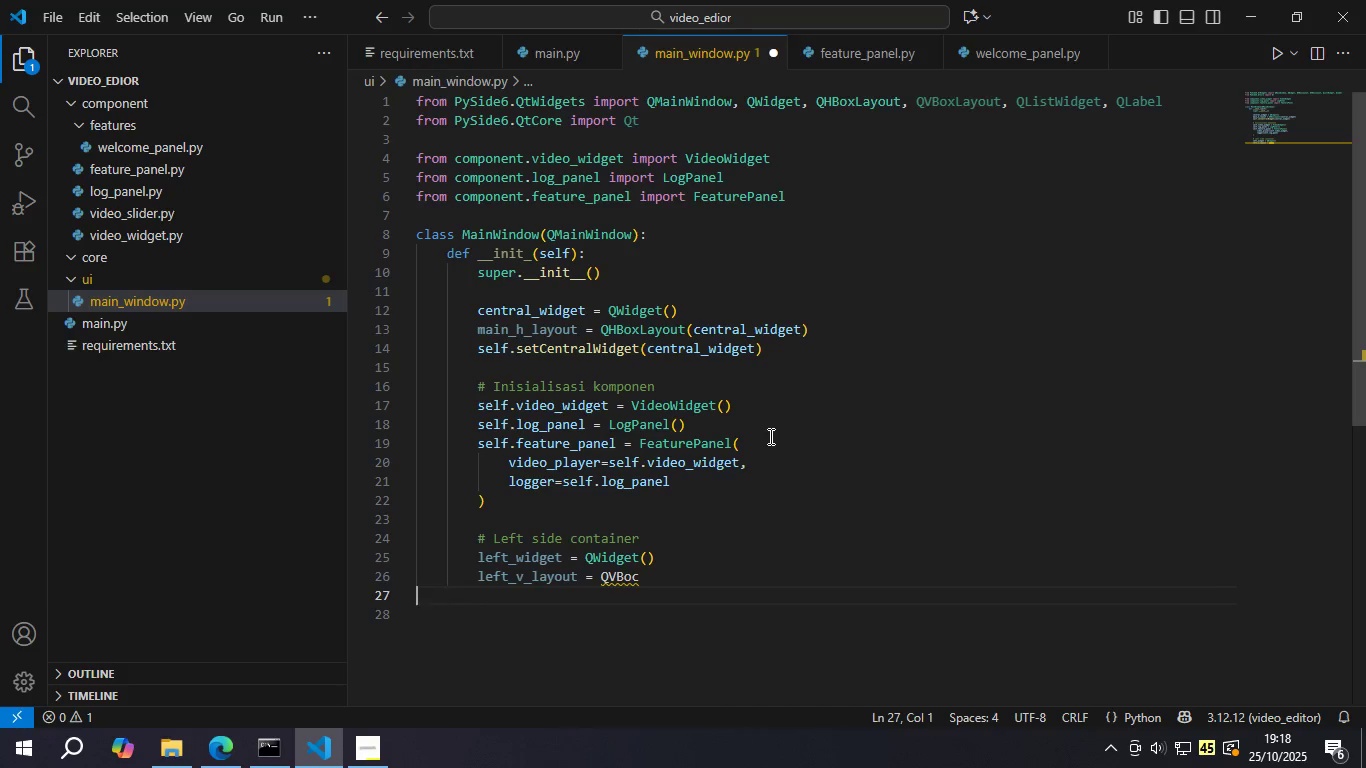 
key(Backspace)
 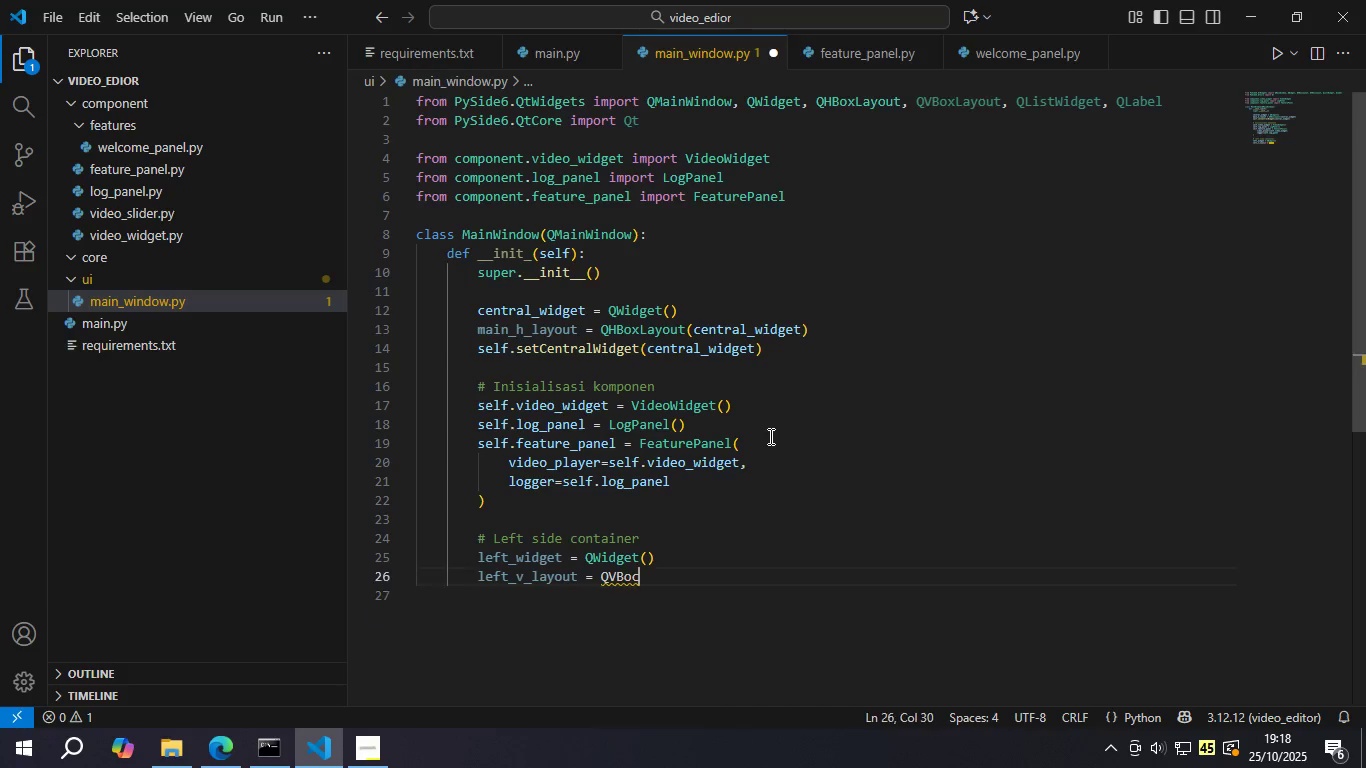 
key(Backspace)
 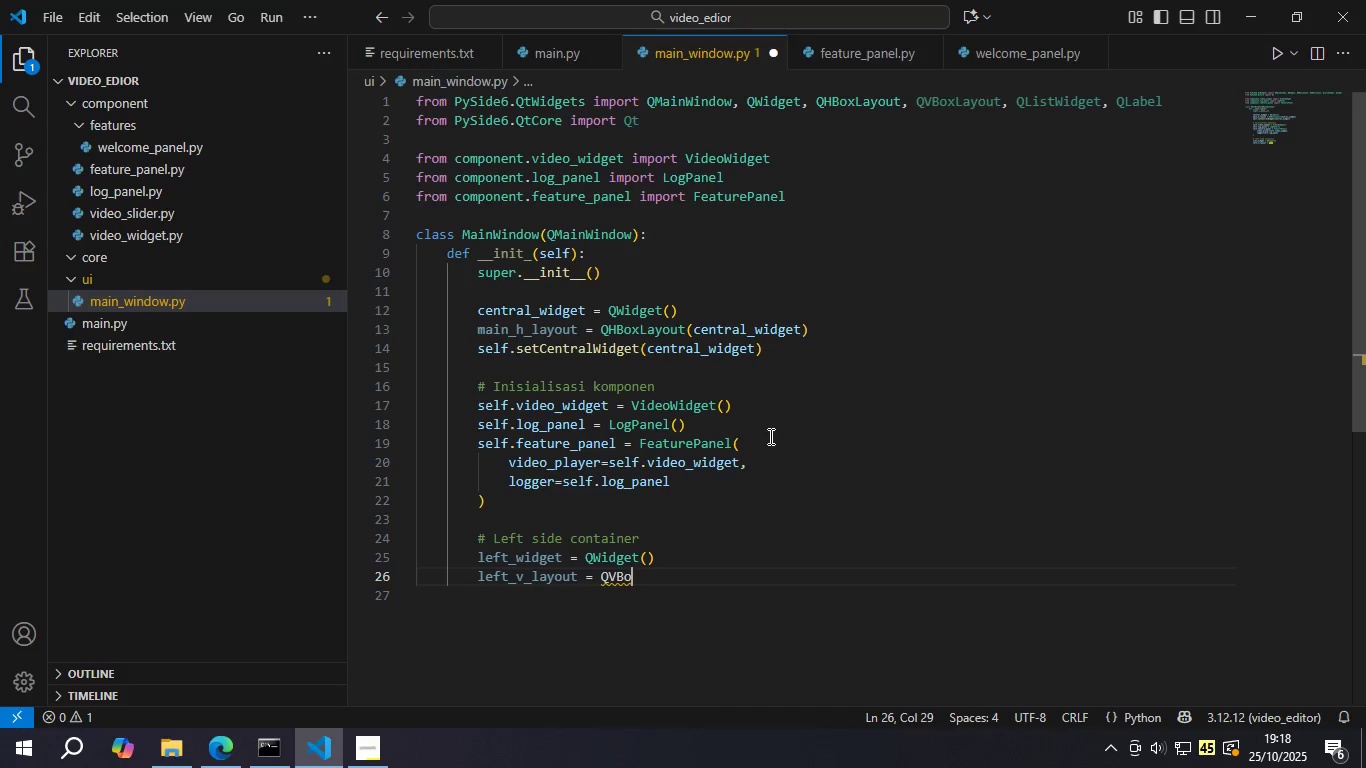 
key(Backspace)
 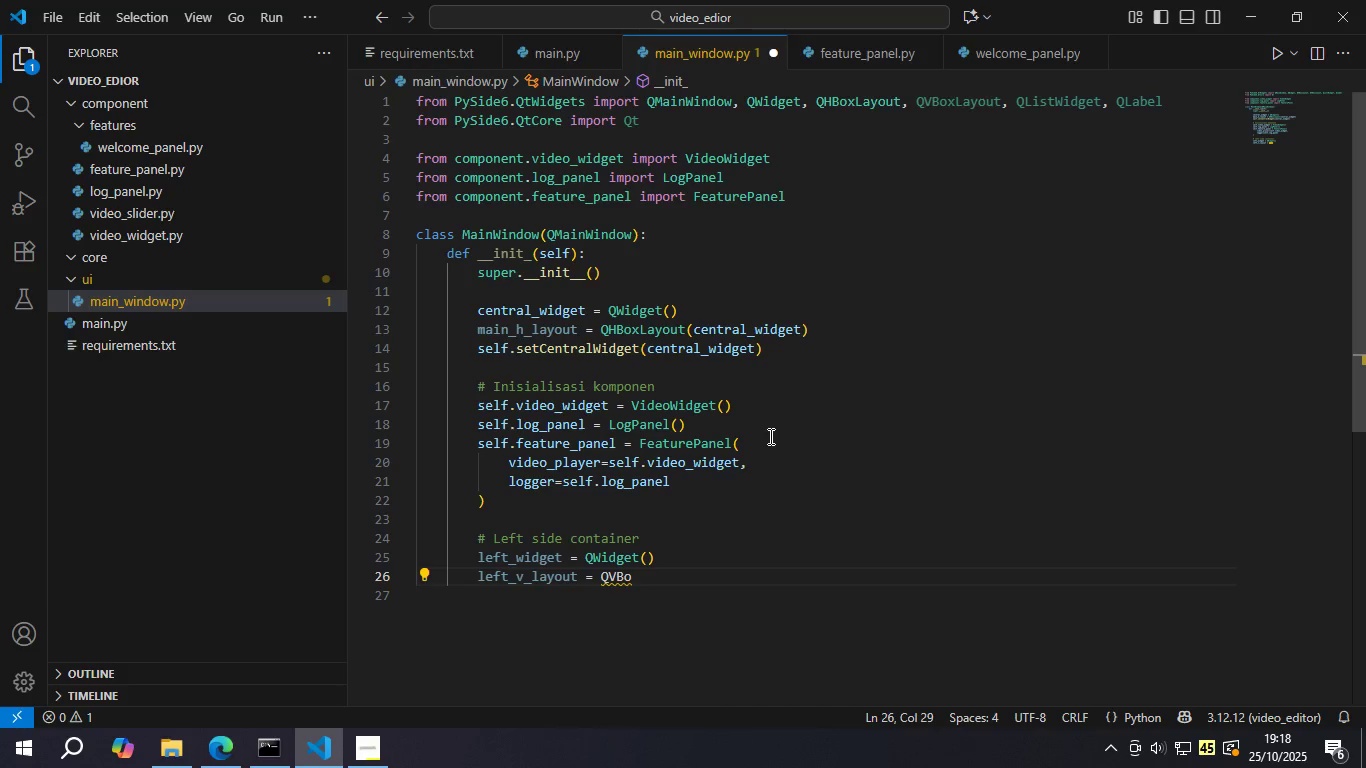 
key(X)
 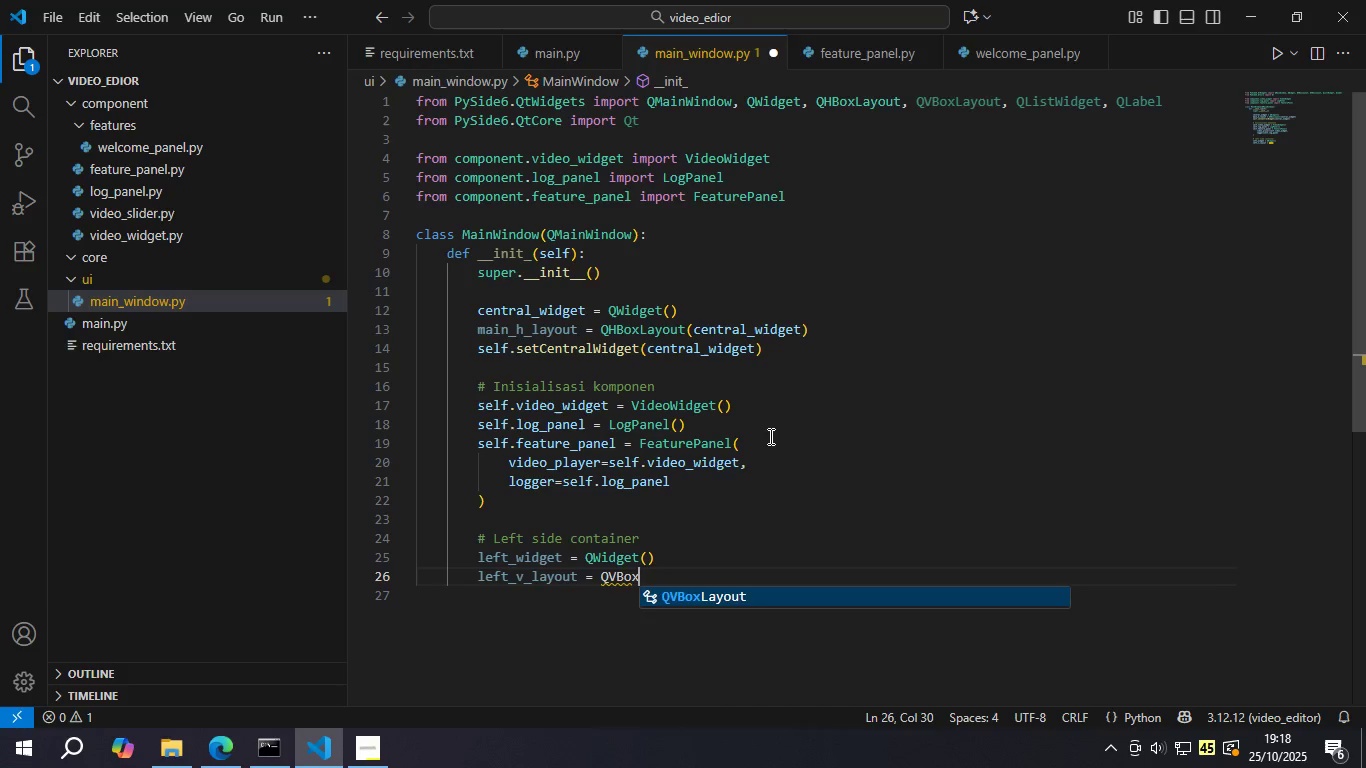 
key(Shift+ShiftLeft)
 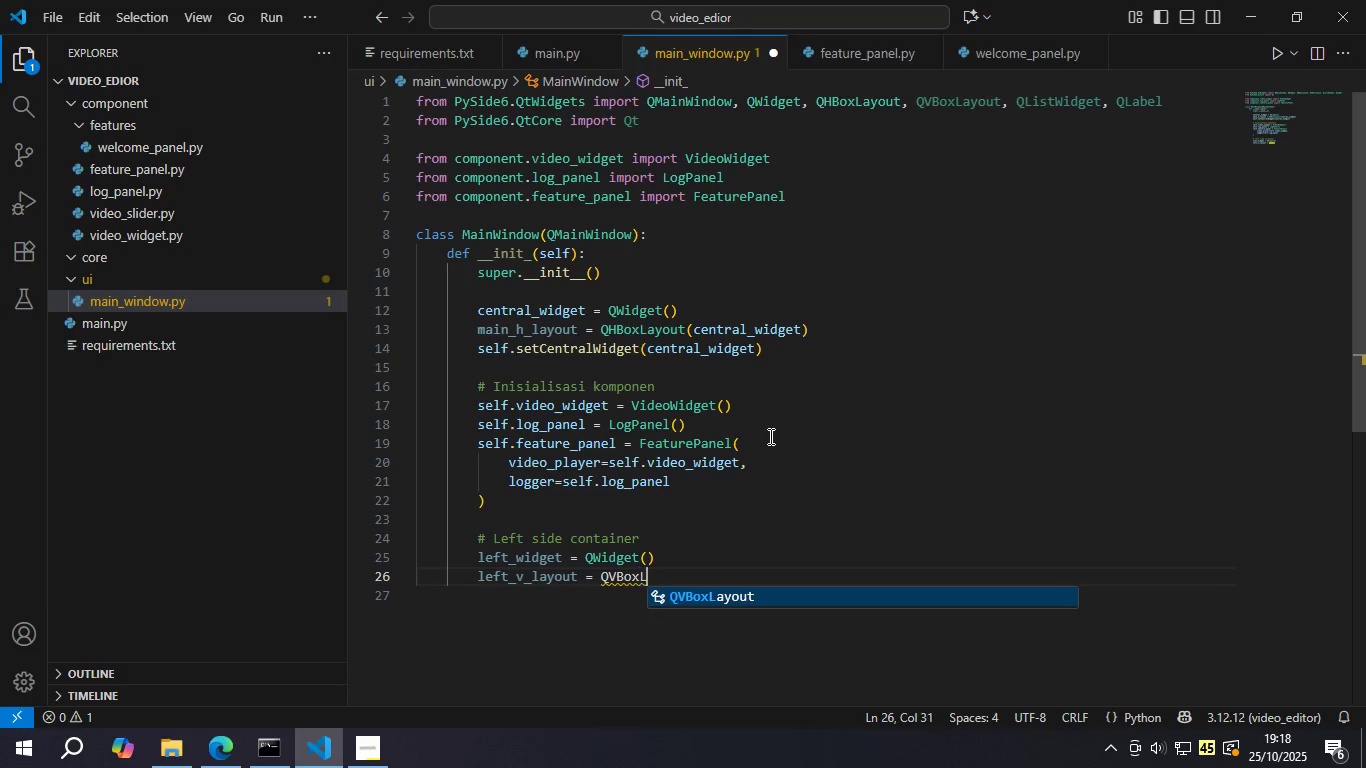 
key(Shift+L)
 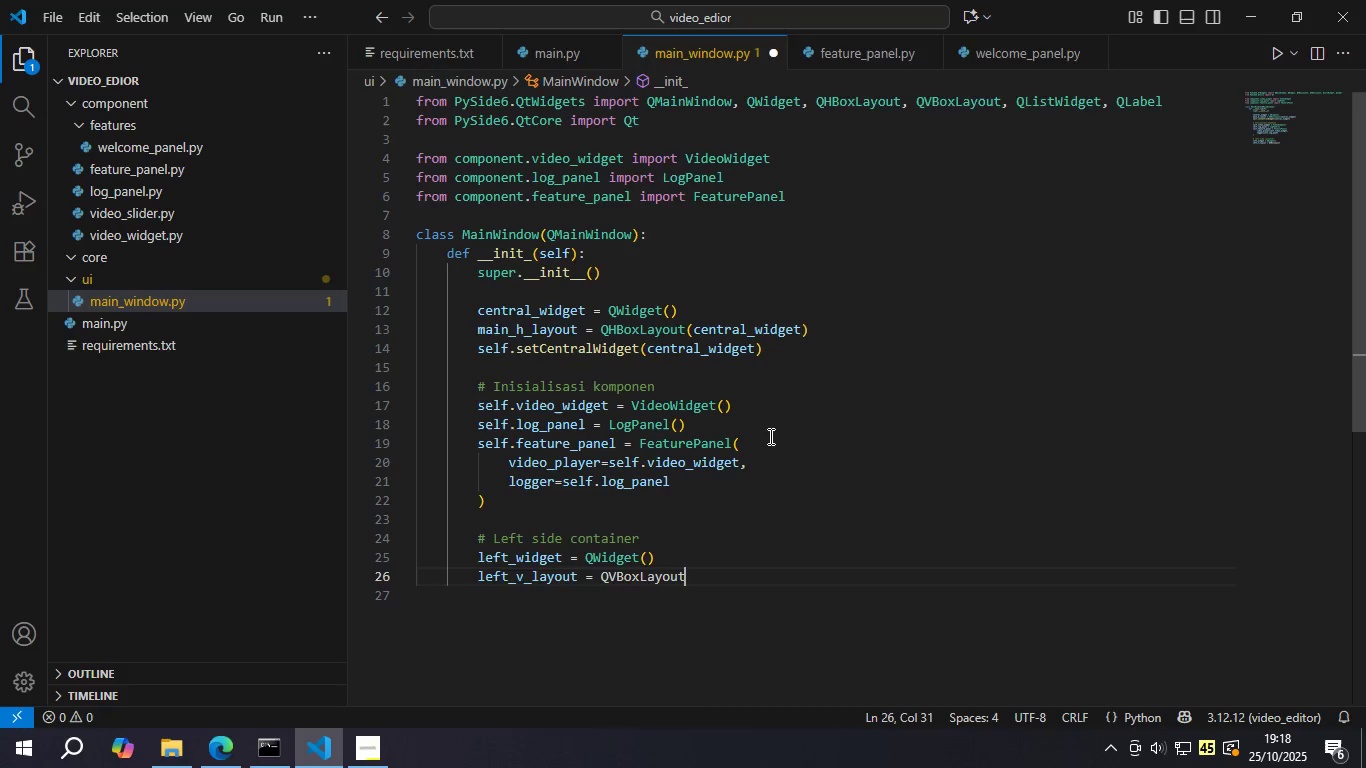 
key(Enter)
 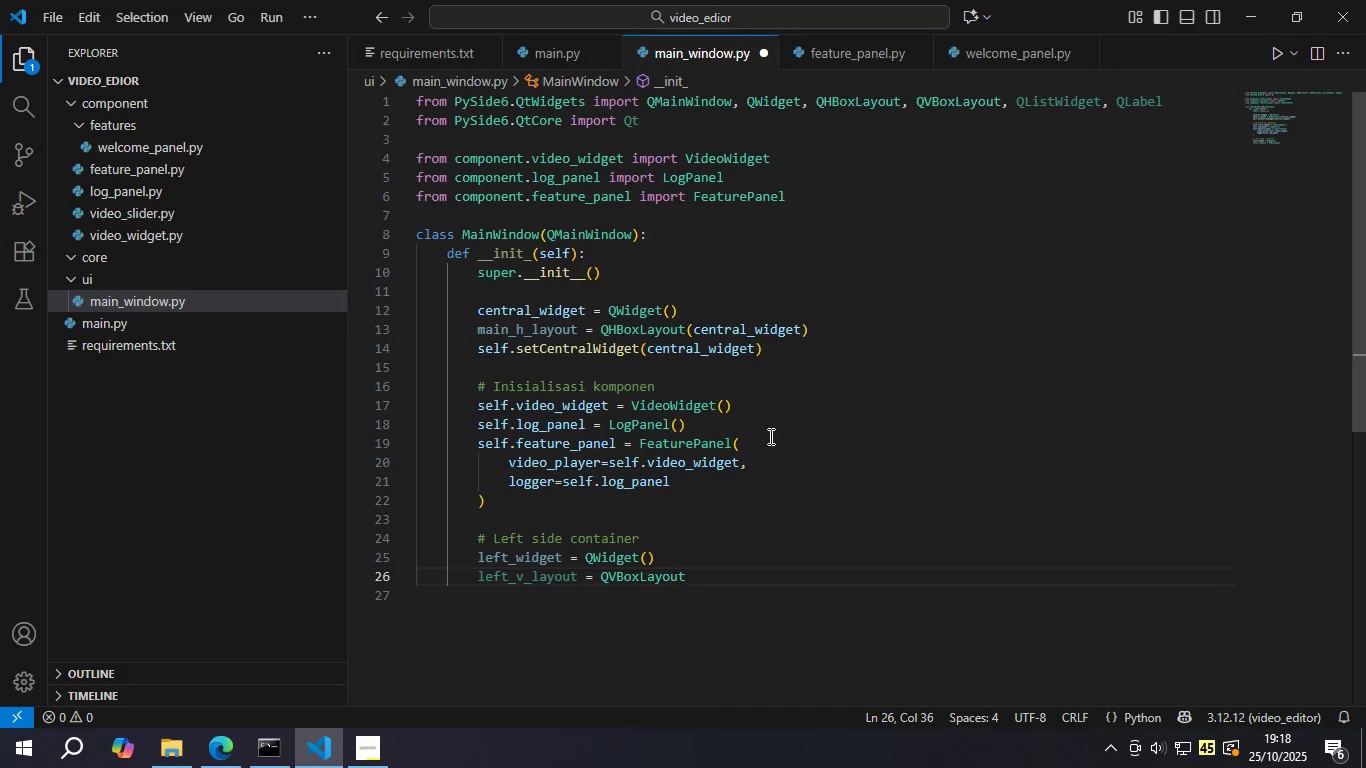 
type((left)
 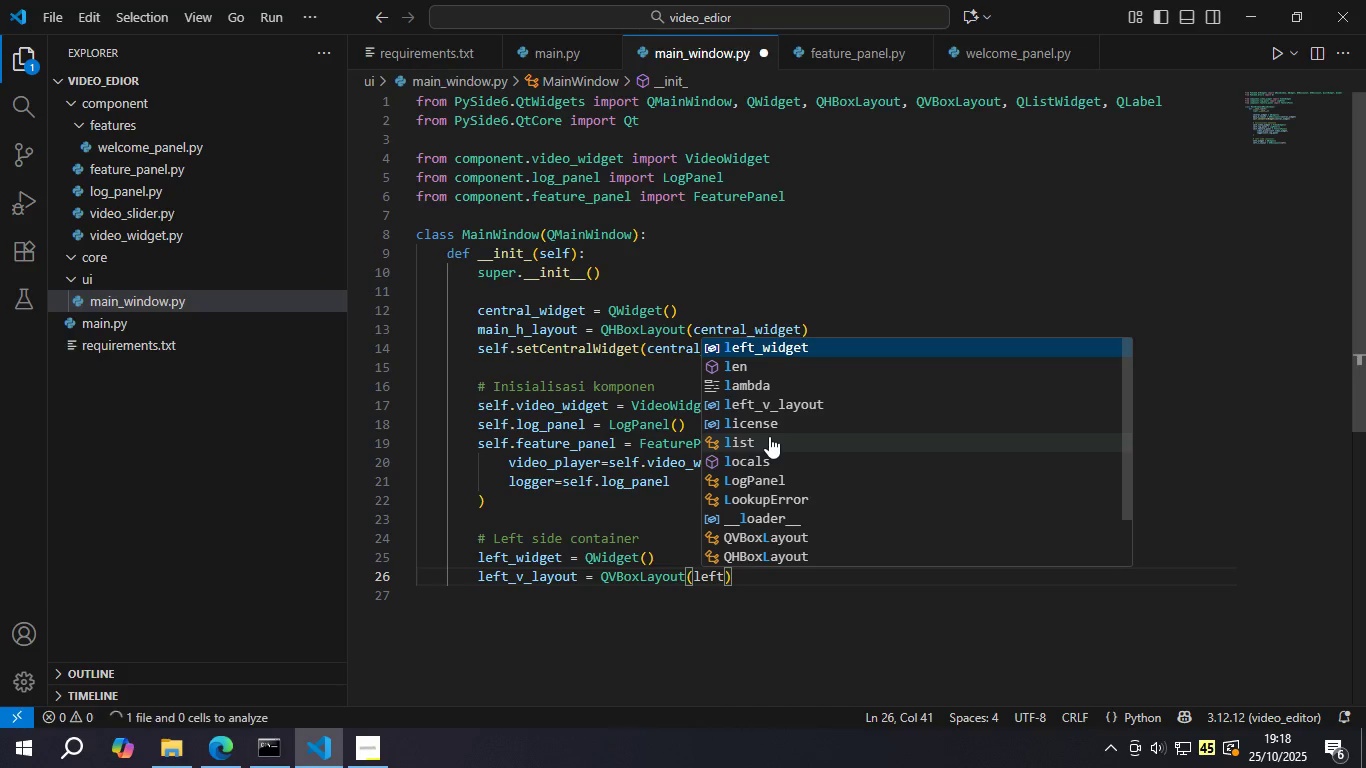 
key(Enter)
 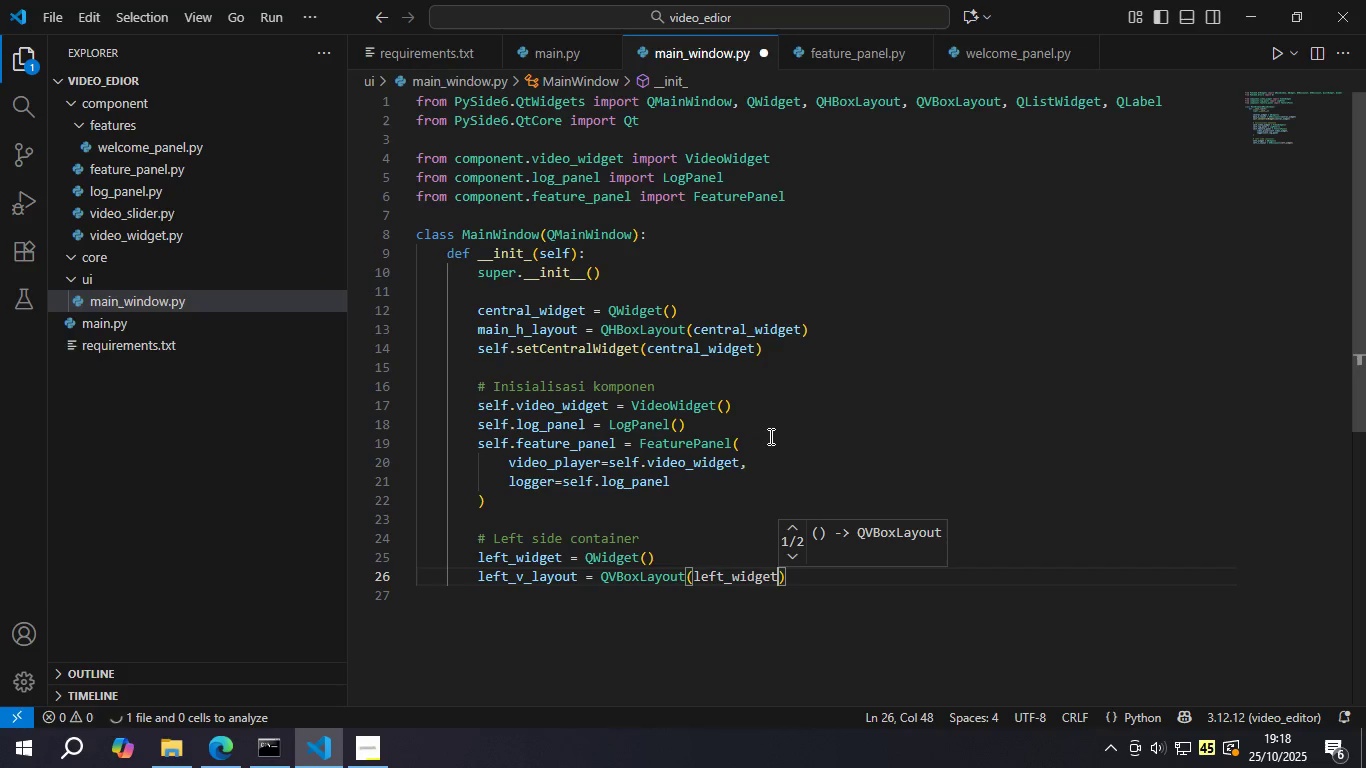 
key(Control+ControlLeft)
 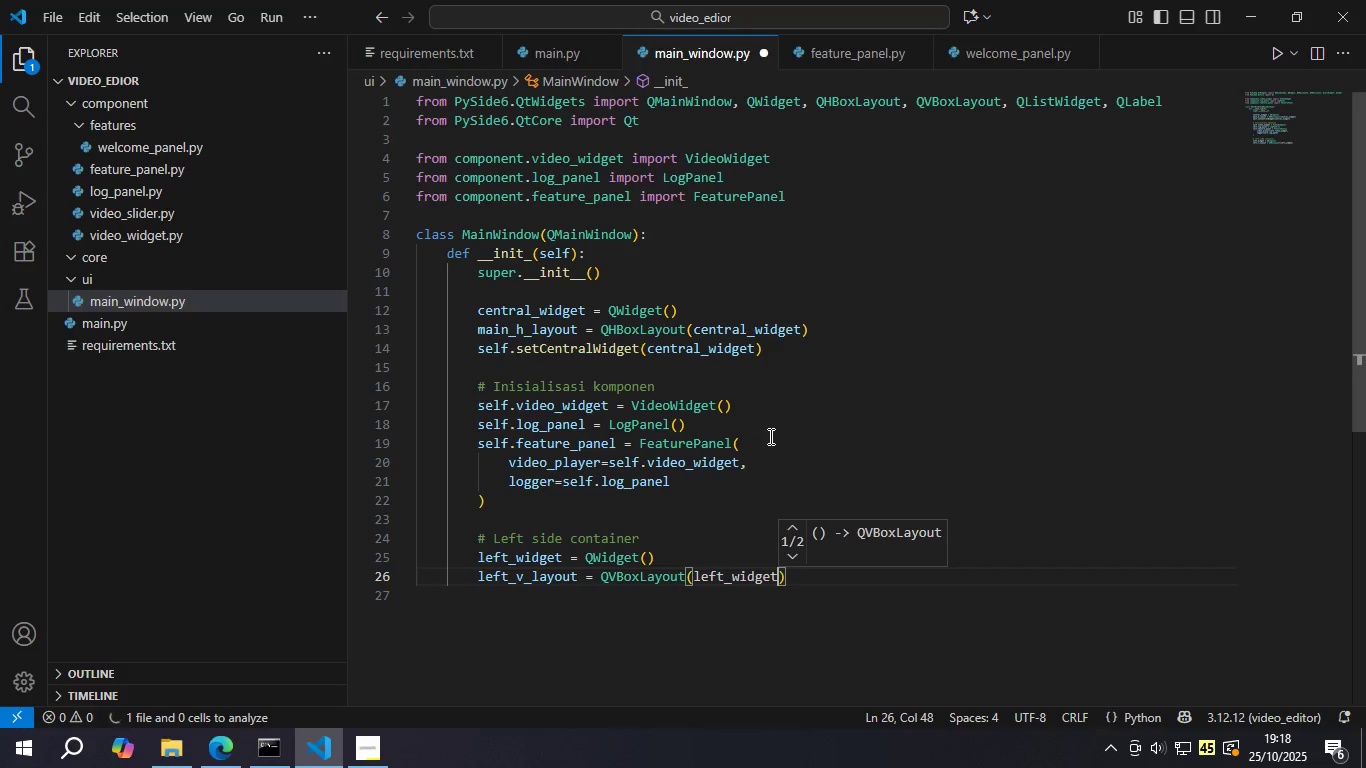 
key(Control+S)
 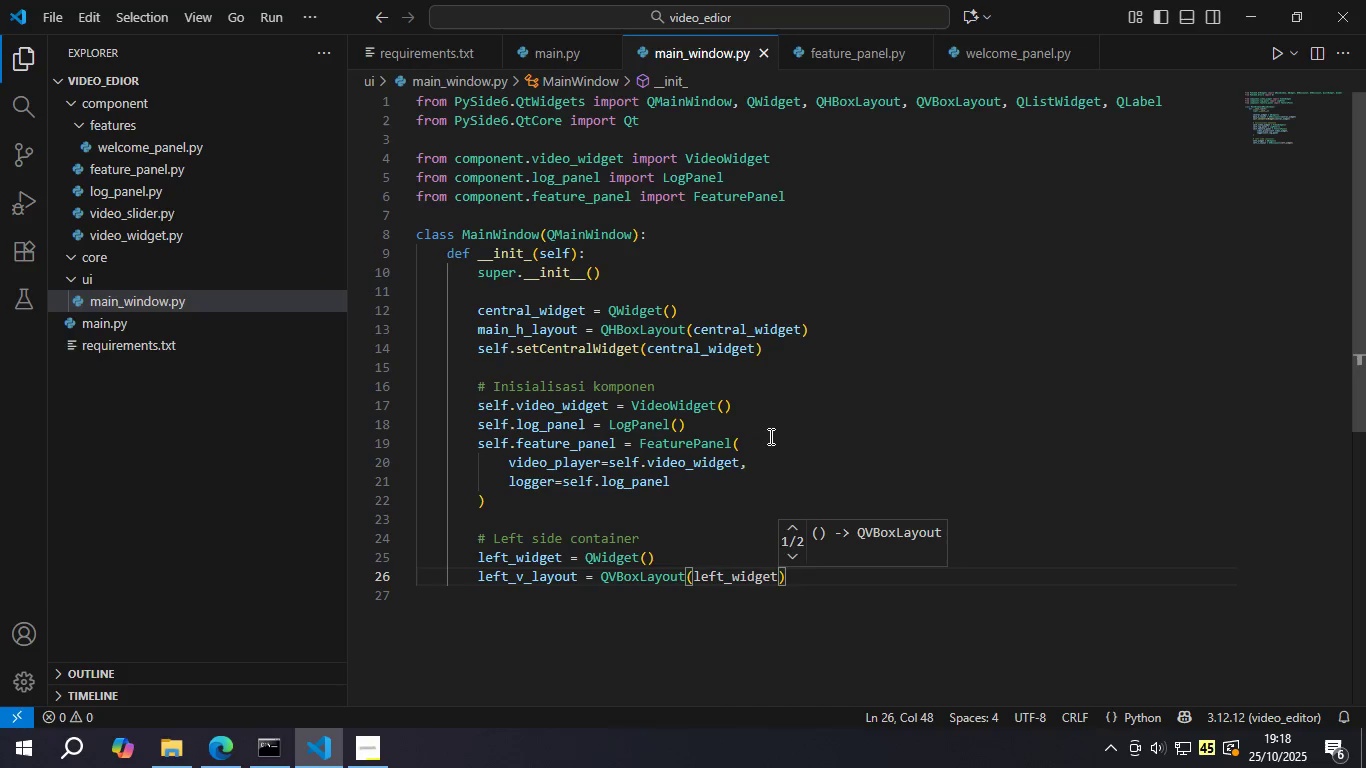 
key(ArrowRight)
 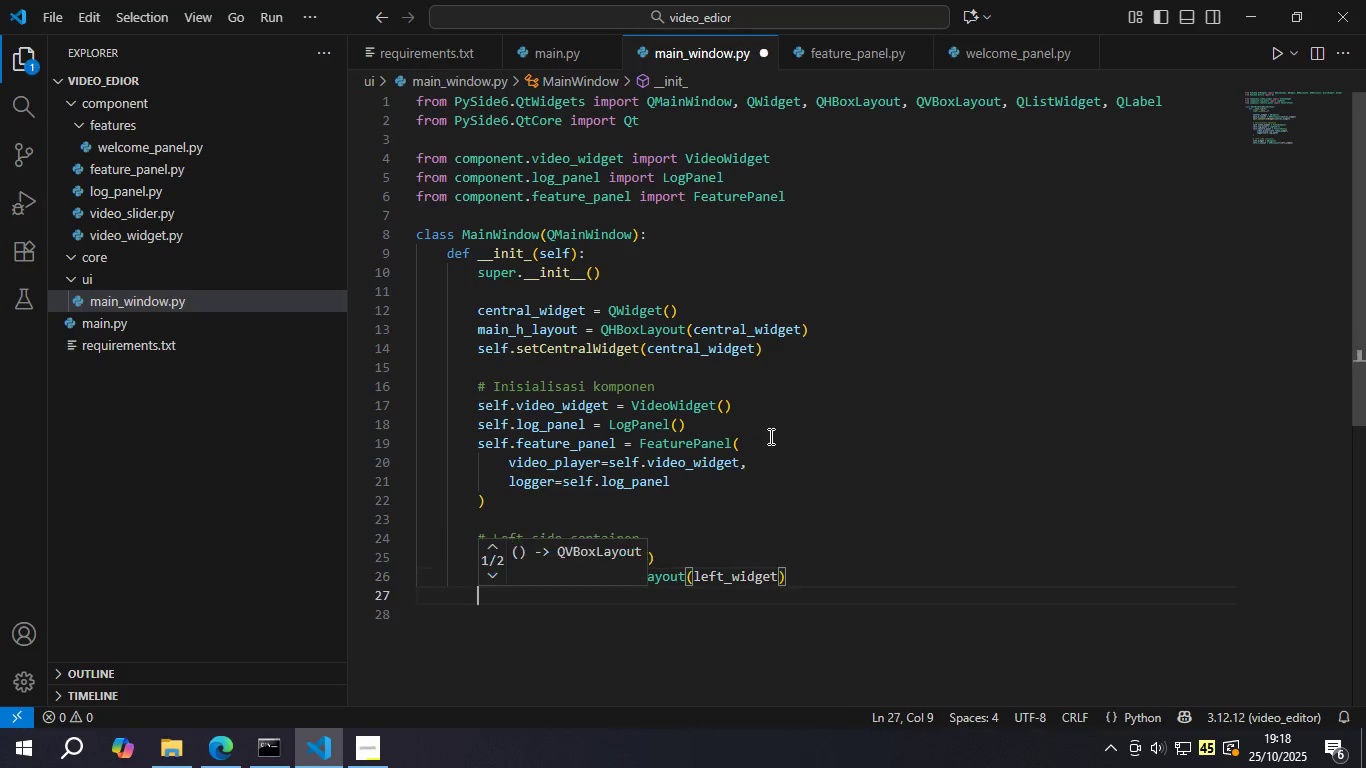 
key(Enter)
 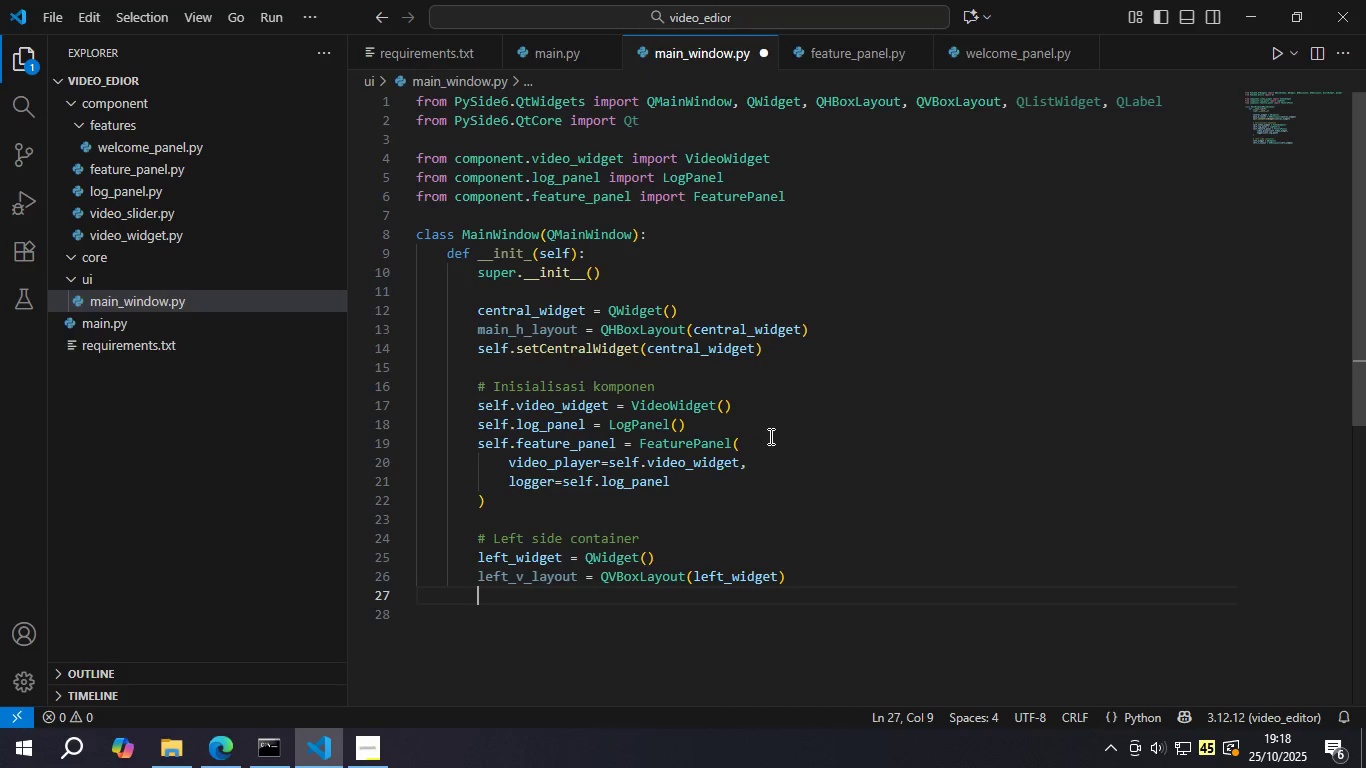 
type(left)
 